 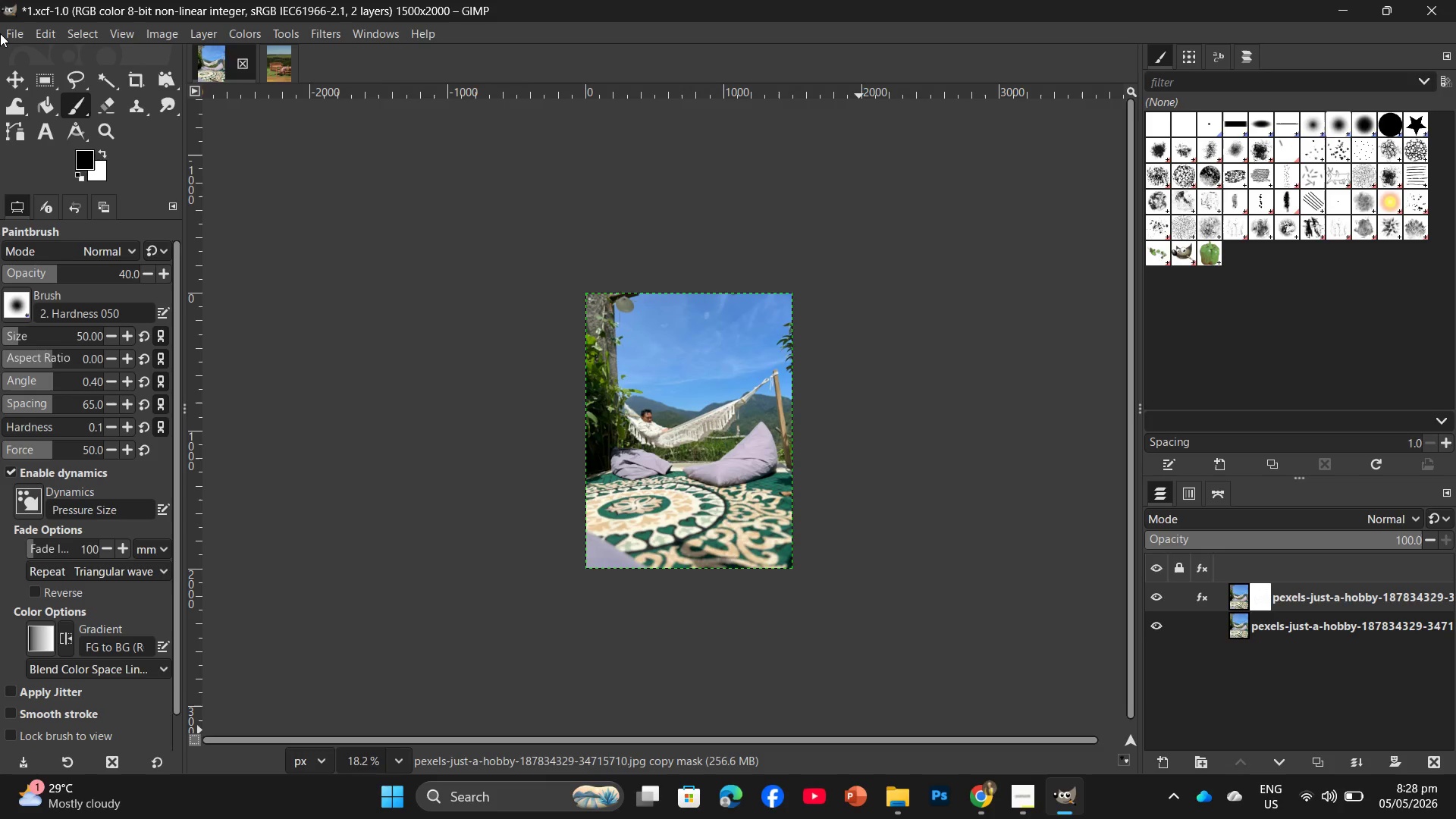 
left_click([21, 34])
 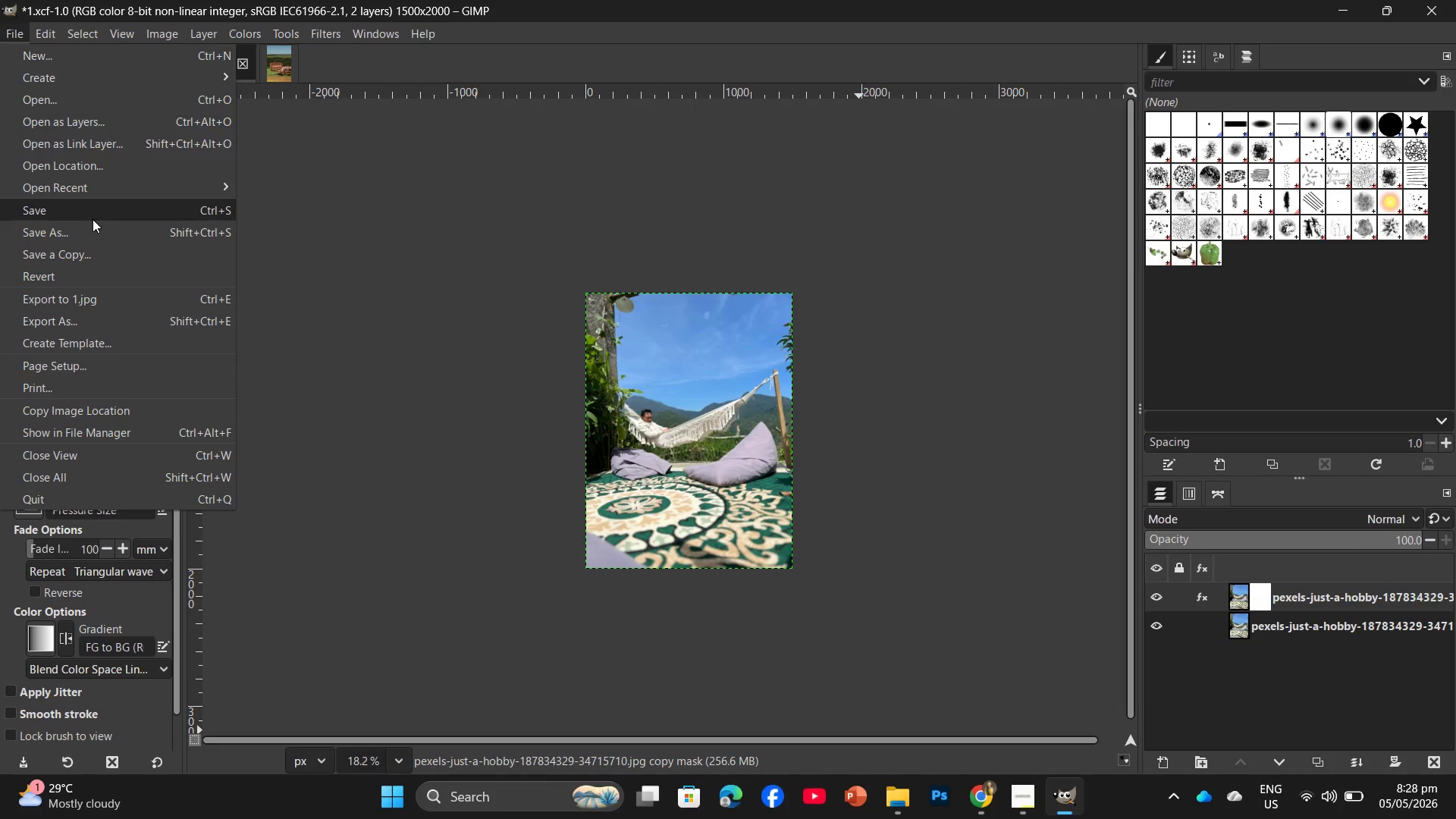 
left_click([88, 231])
 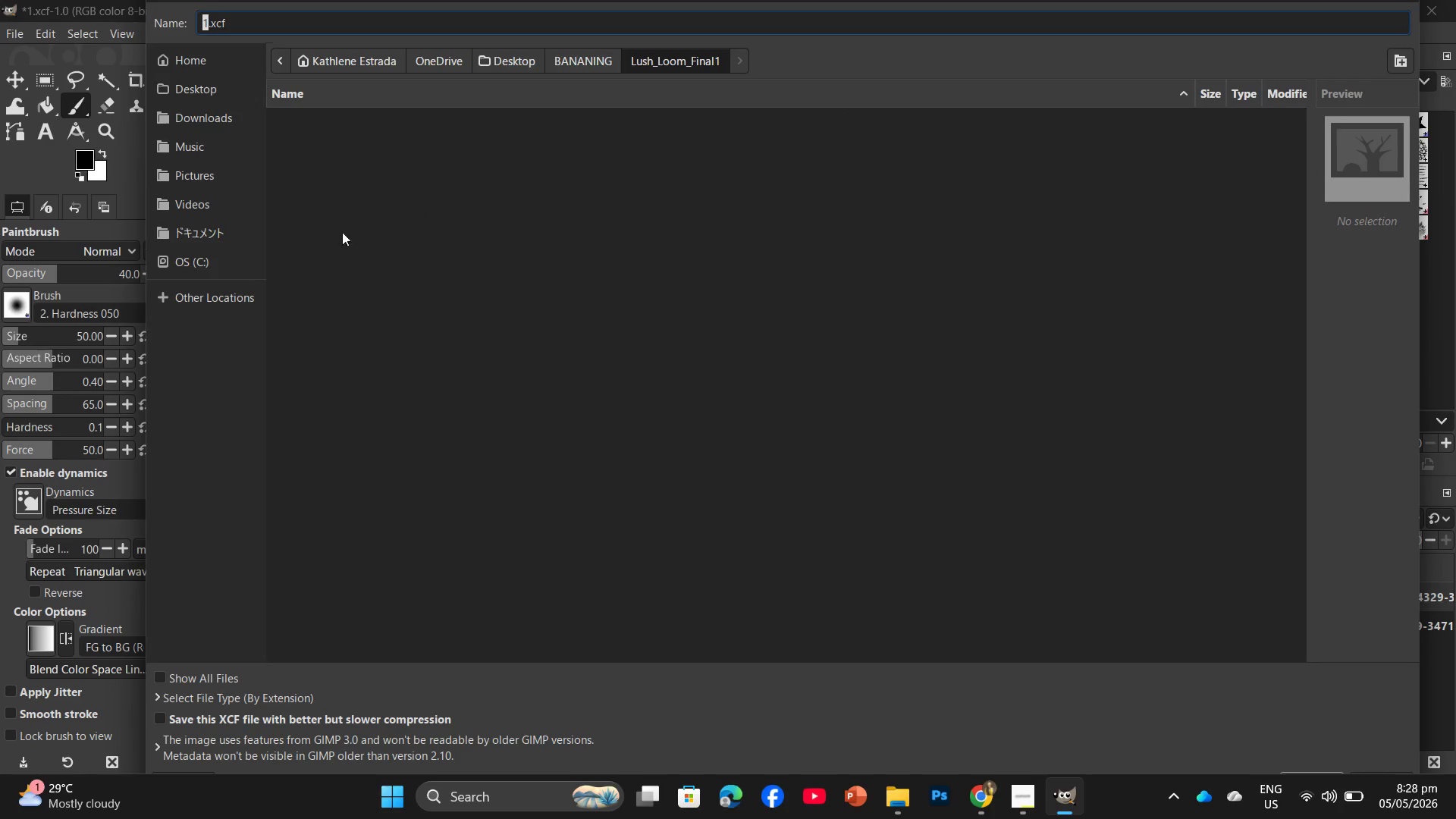 
wait(6.19)
 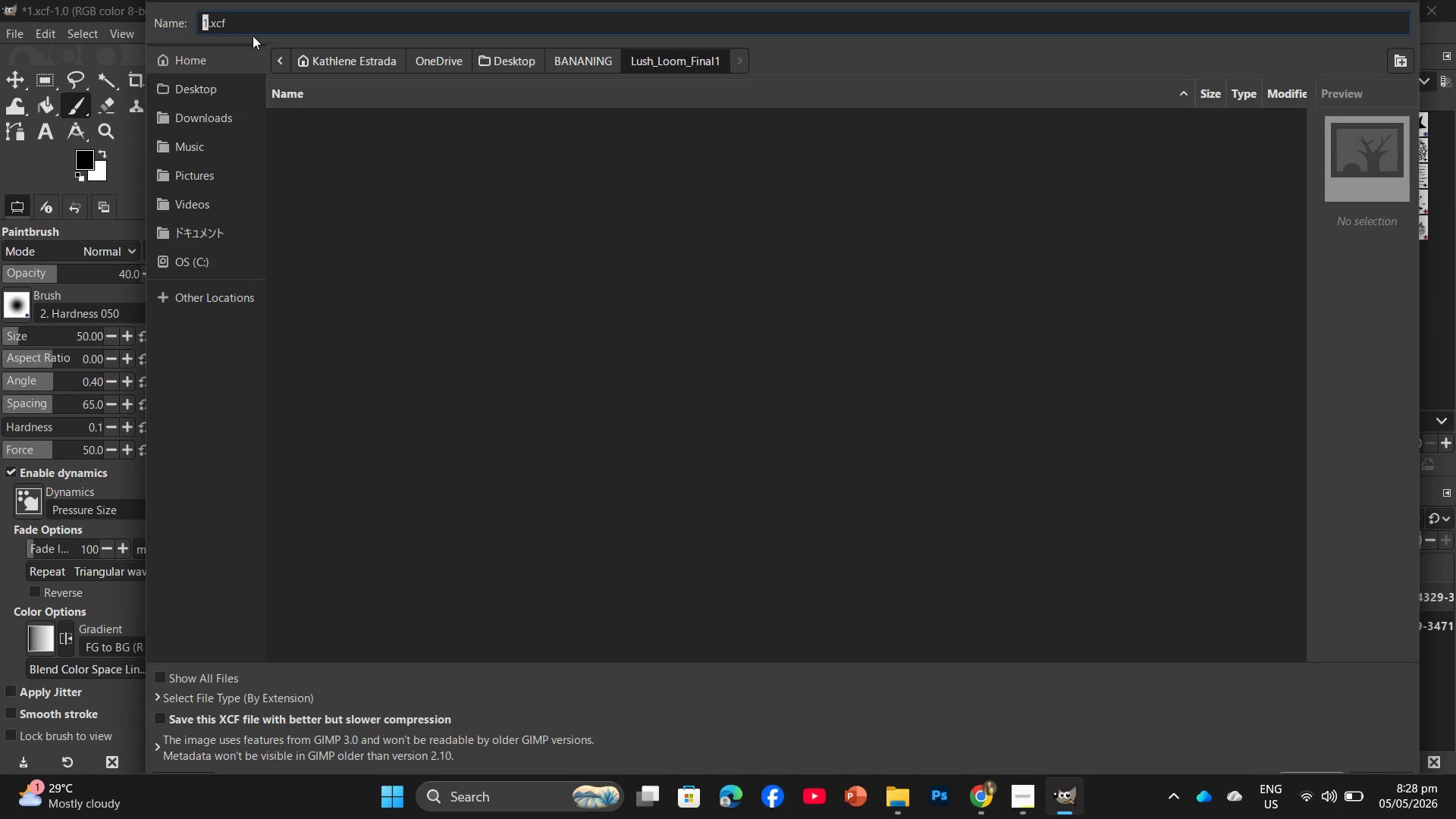 
key(Enter)
 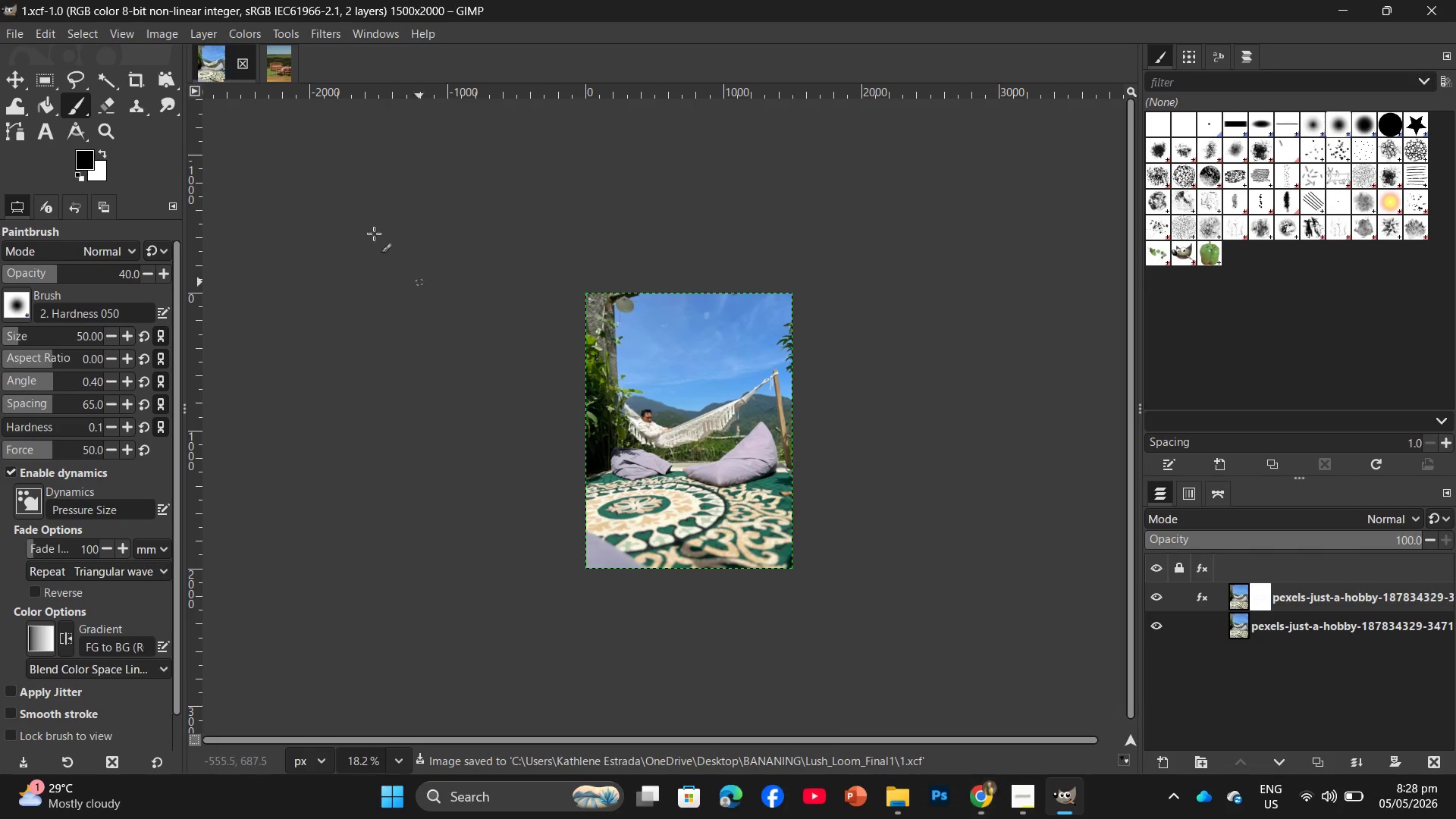 
left_click([263, 61])
 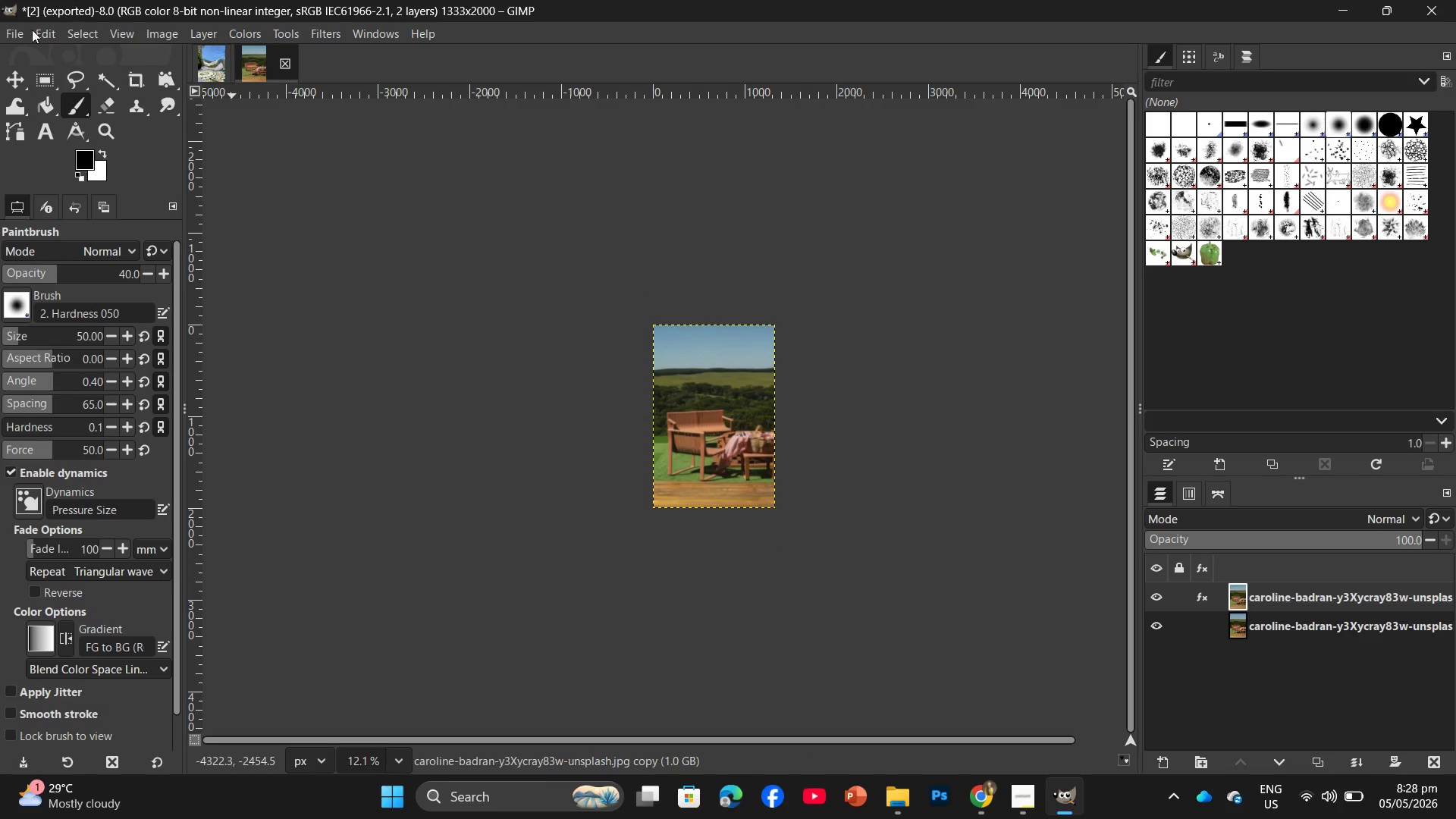 
left_click([9, 33])
 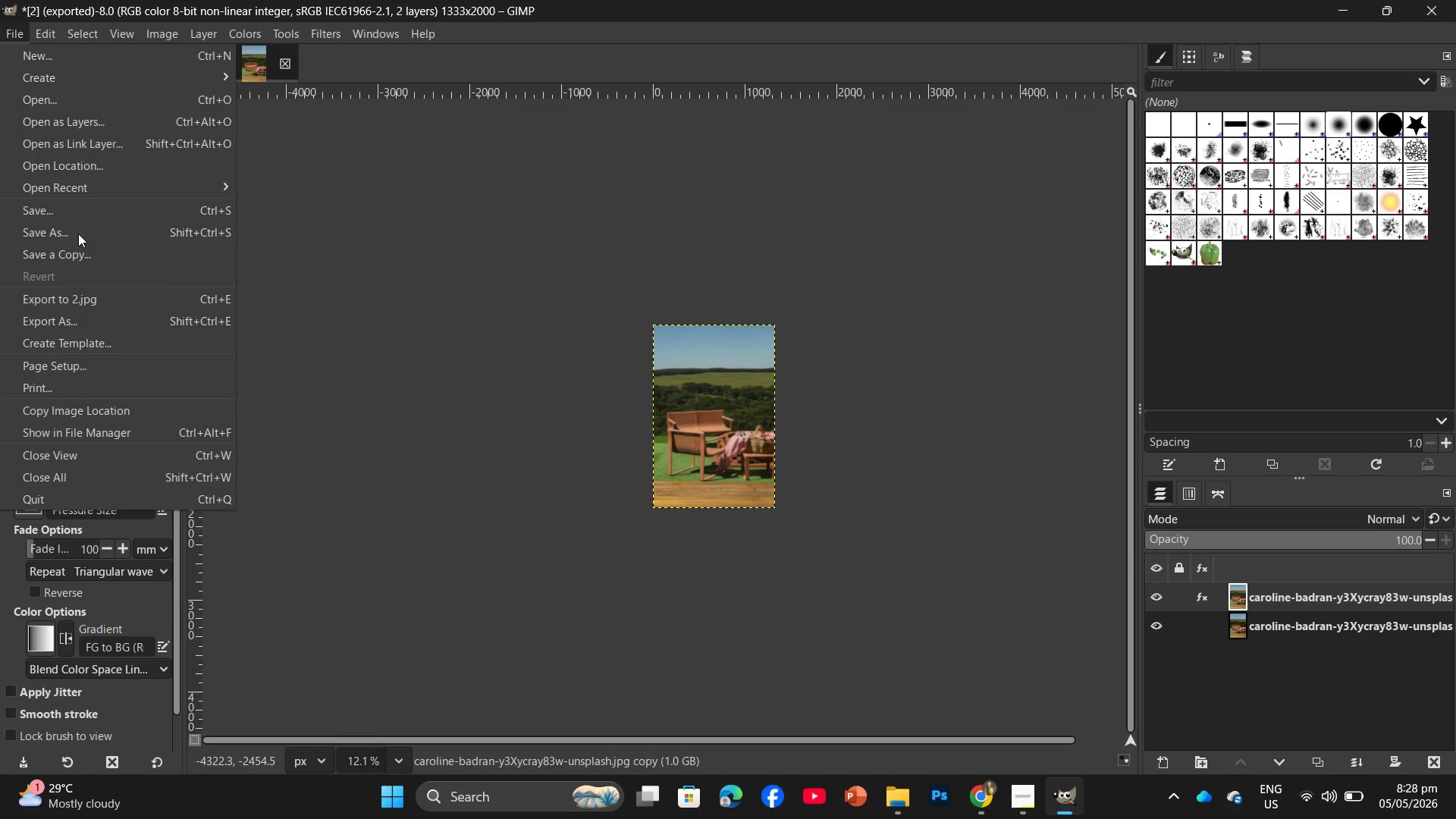 
left_click([78, 234])
 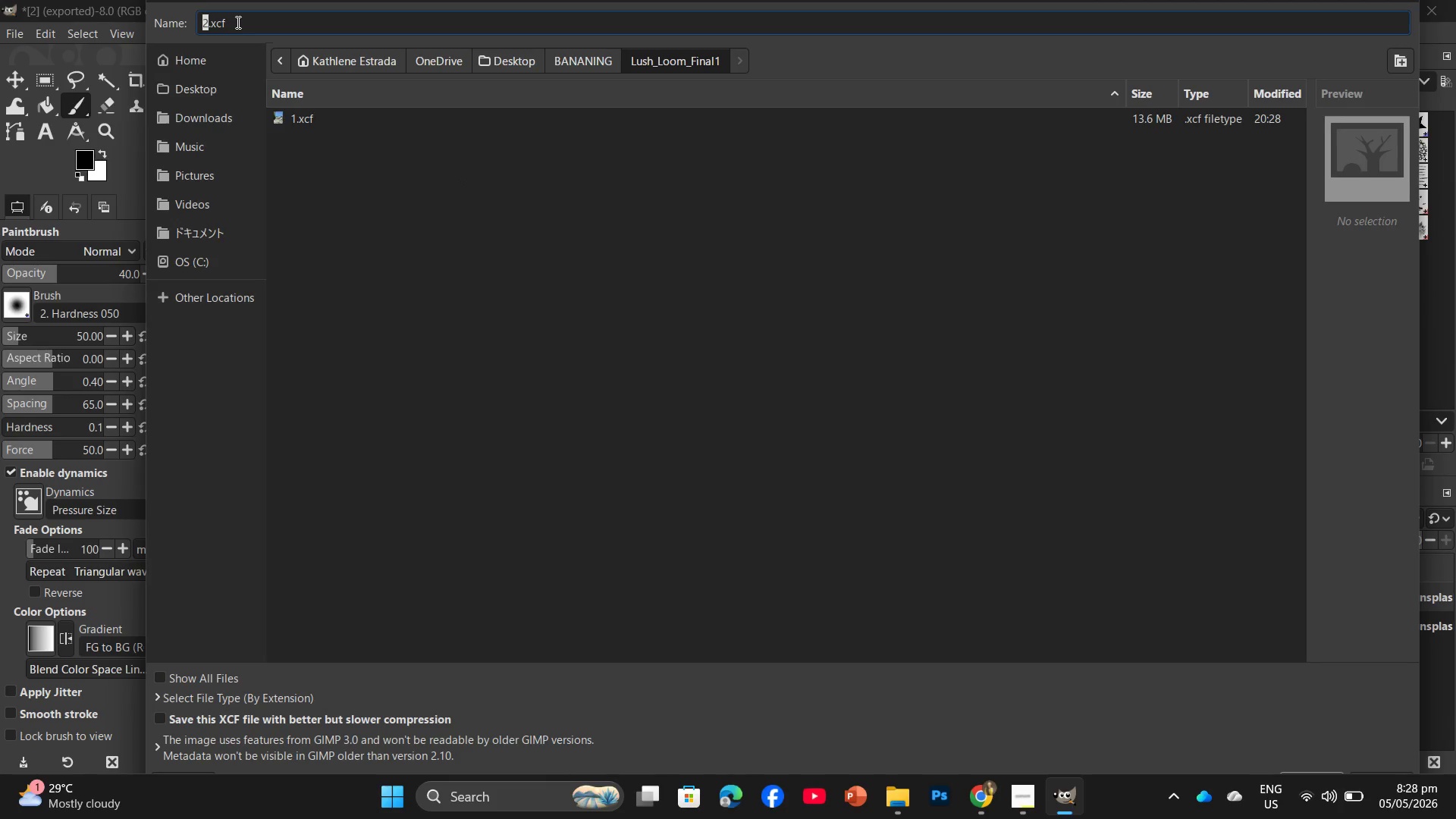 
key(Enter)
 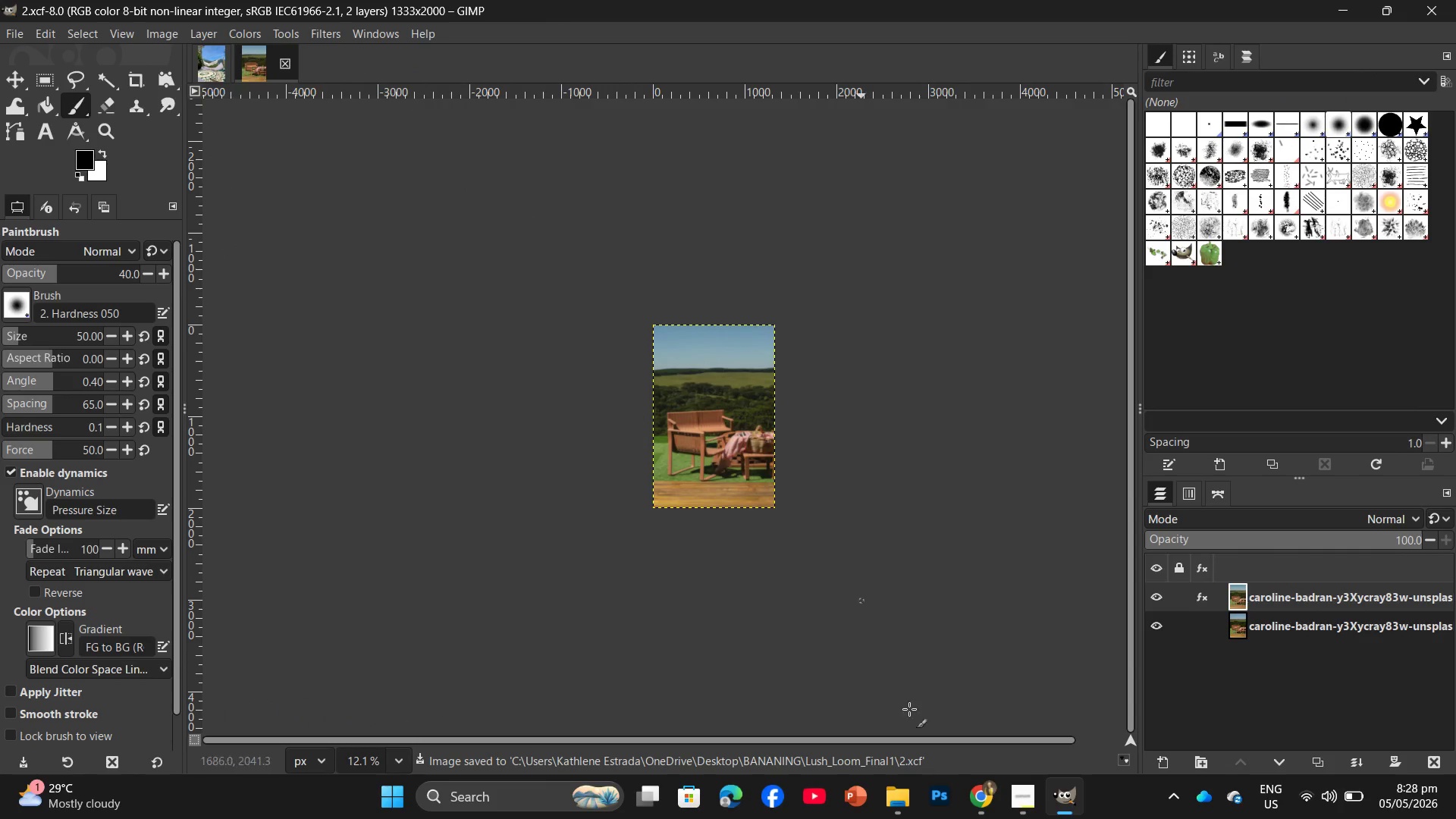 
mouse_move([1019, 815])
 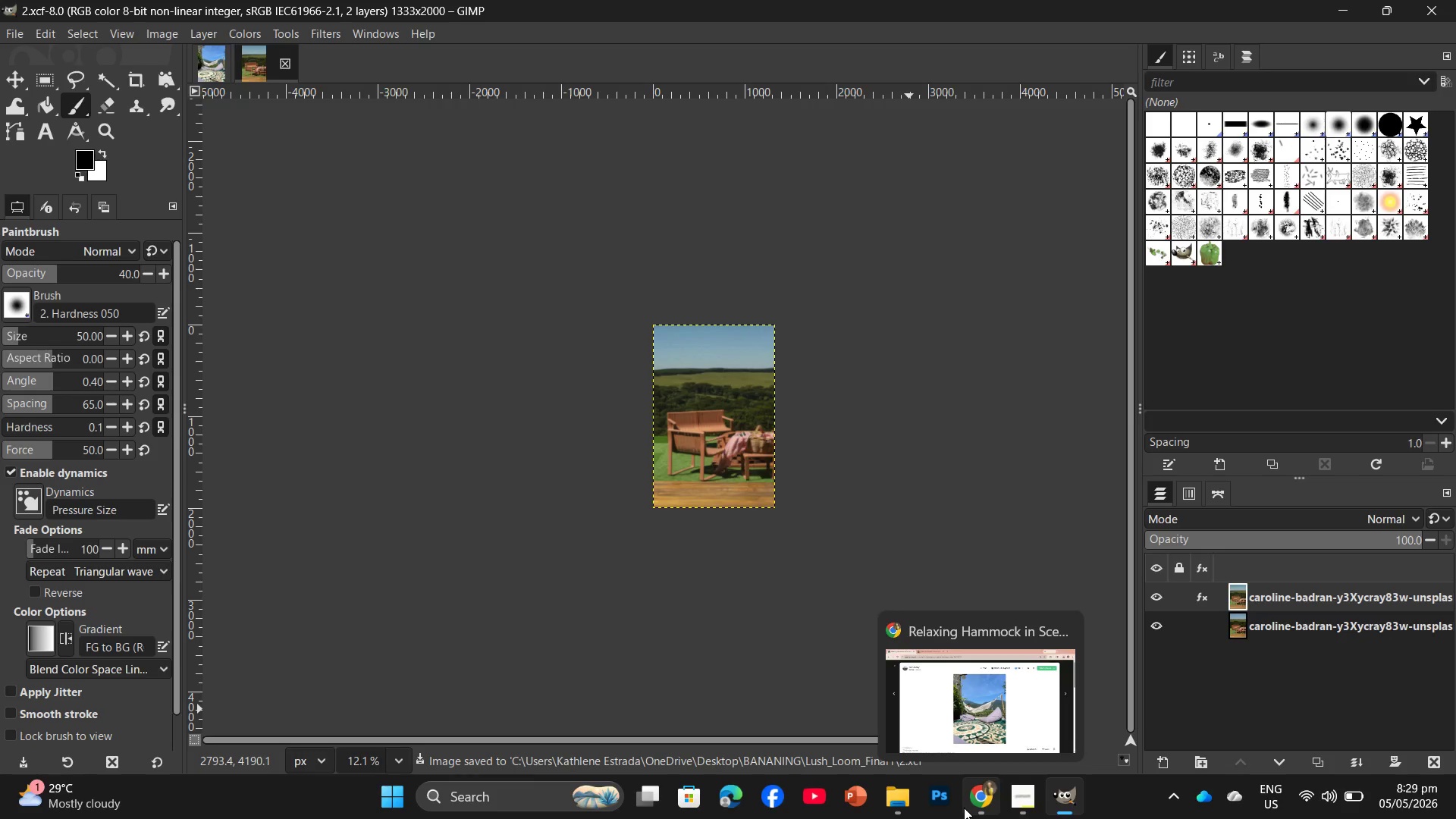 
left_click([902, 802])
 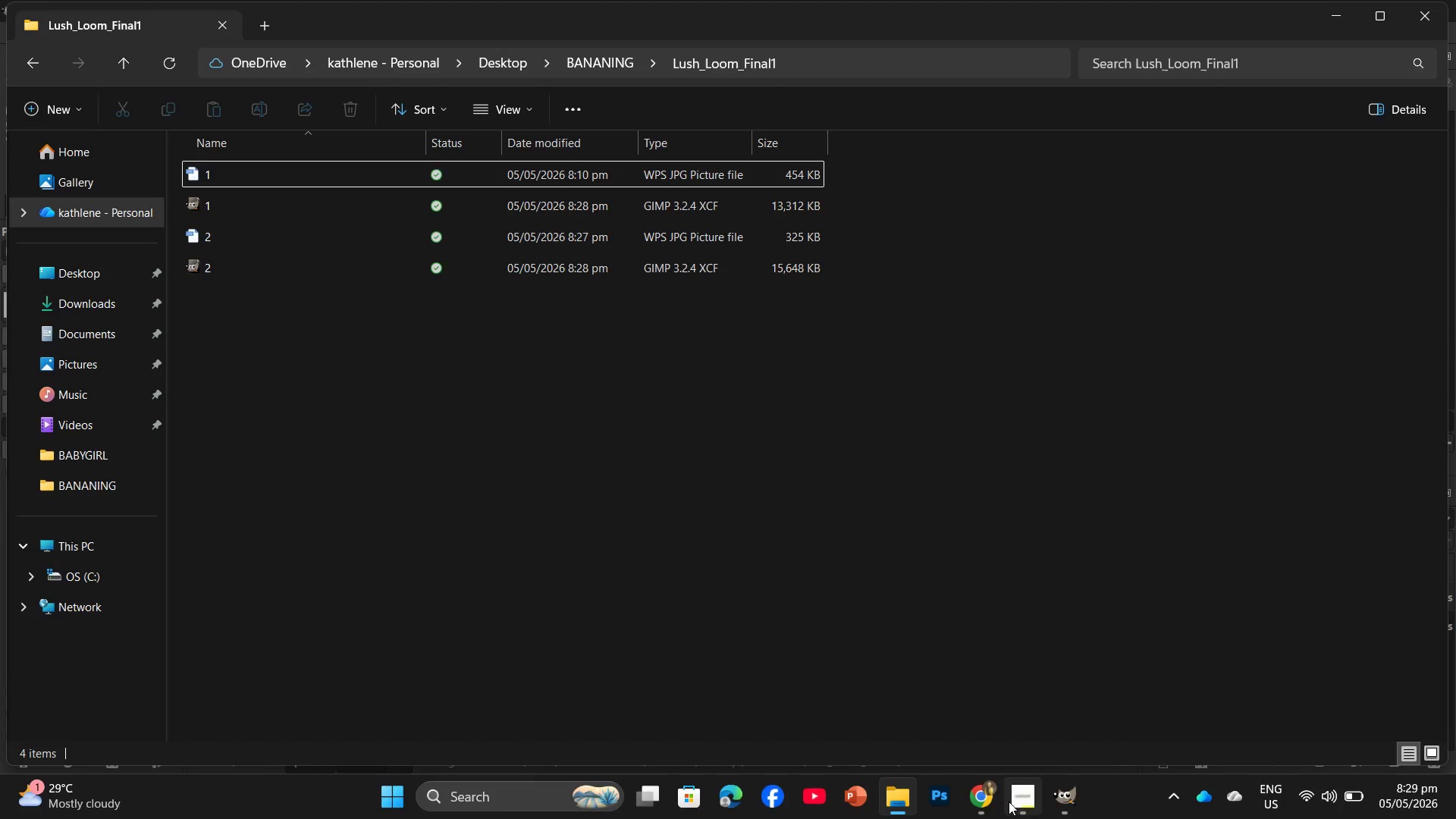 
left_click([993, 802])
 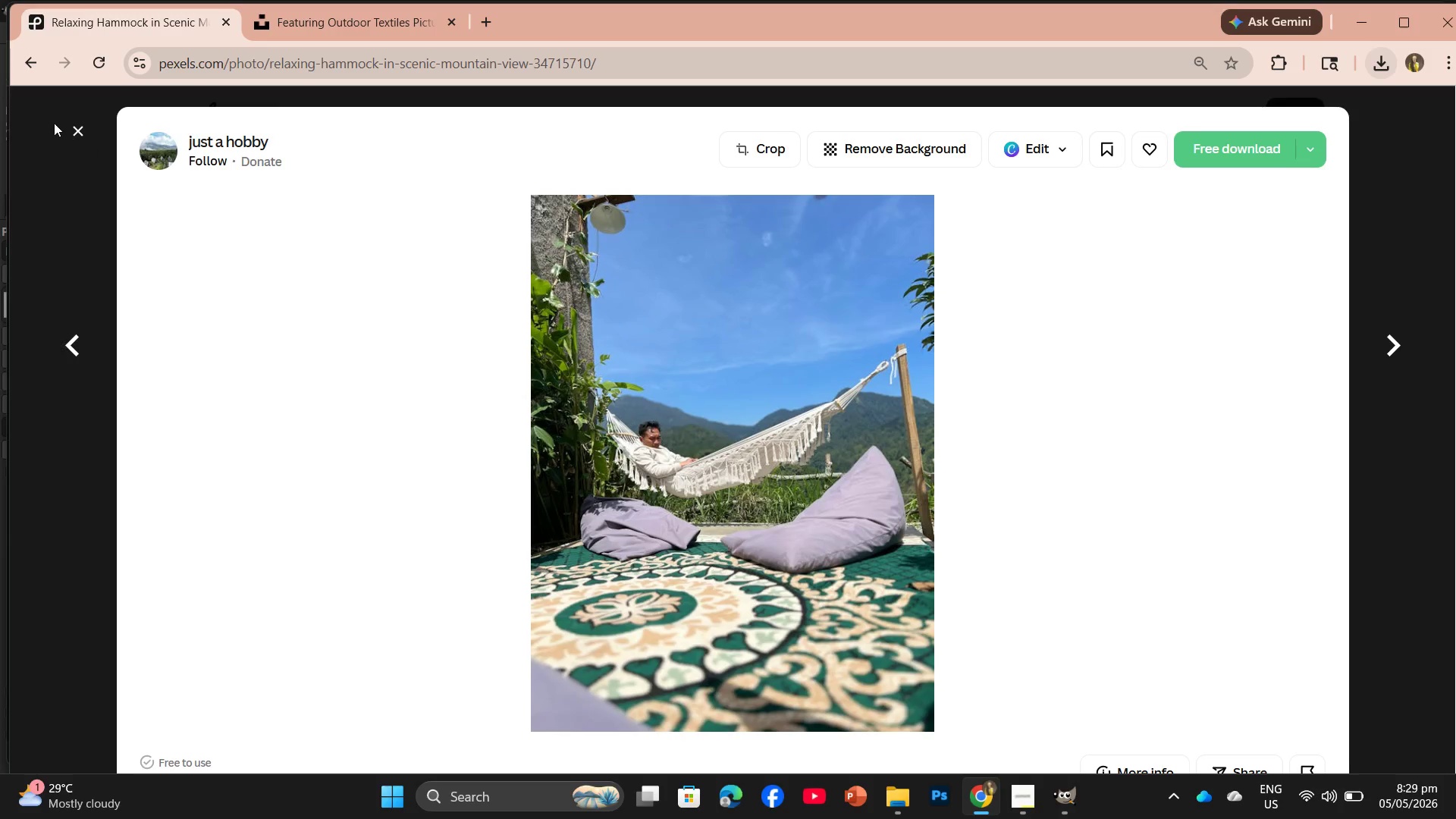 
left_click([74, 131])
 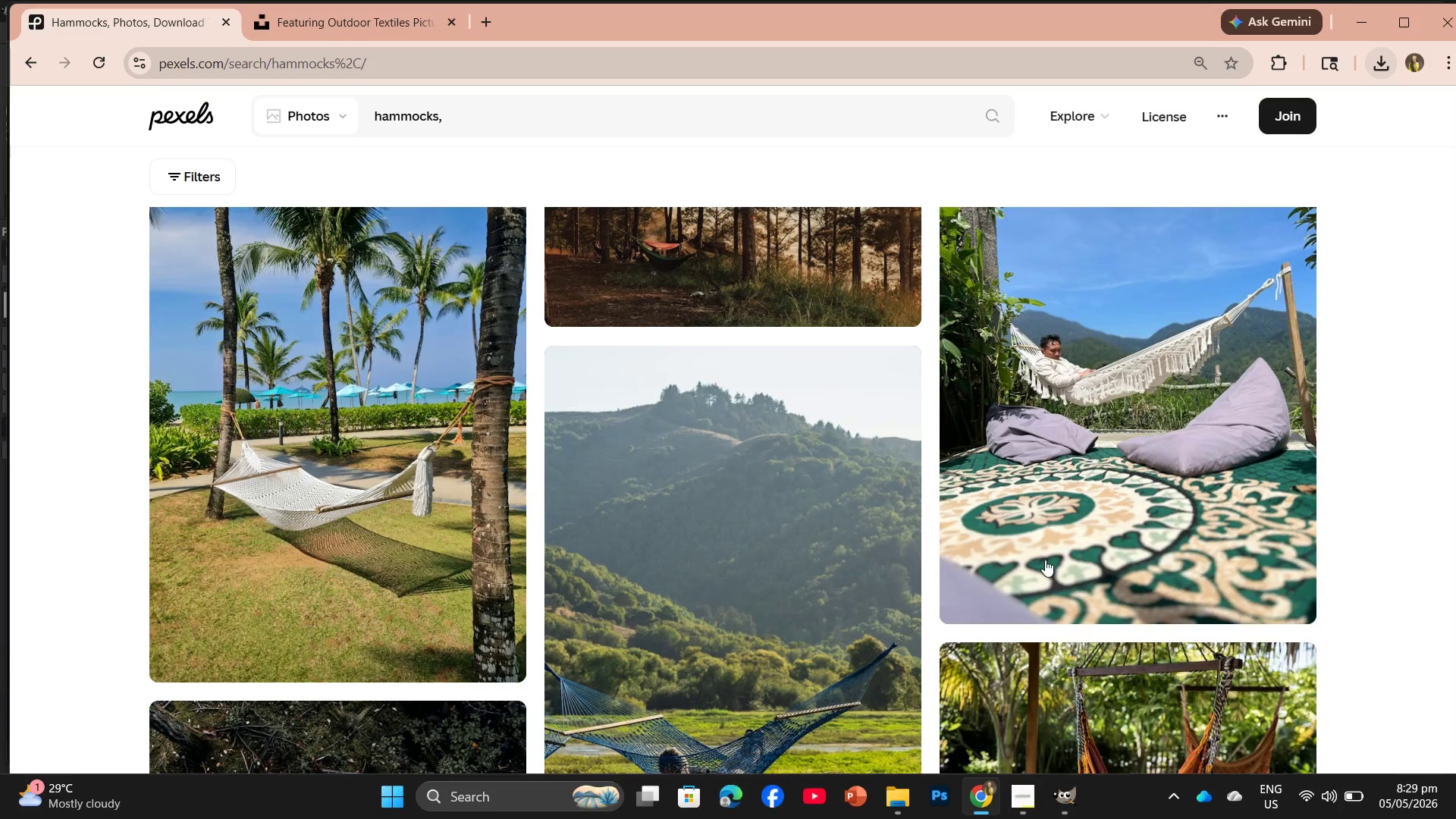 
scroll: coordinate [771, 538], scroll_direction: down, amount: 5.0
 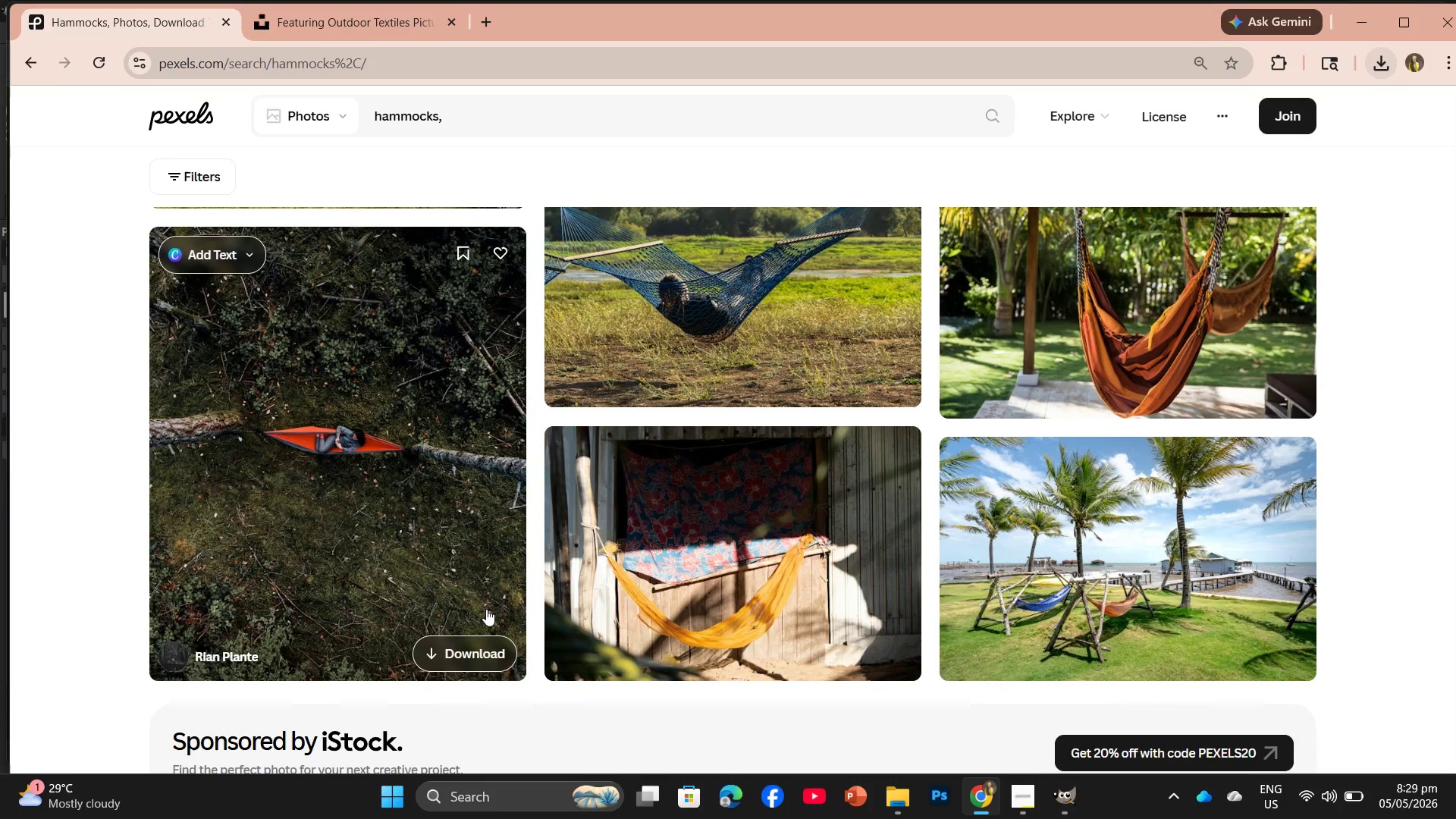 
left_click([475, 643])
 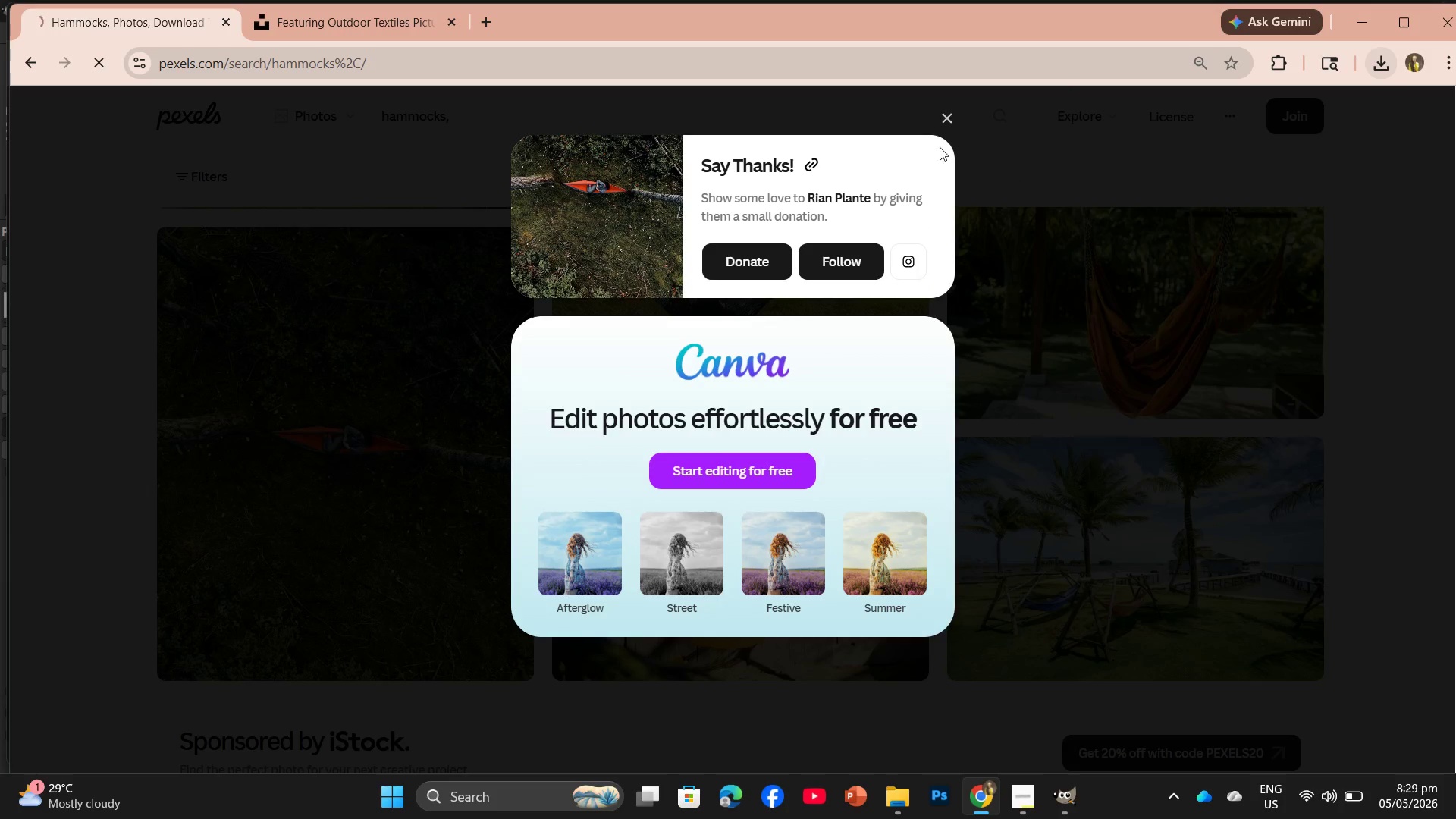 
left_click([945, 112])
 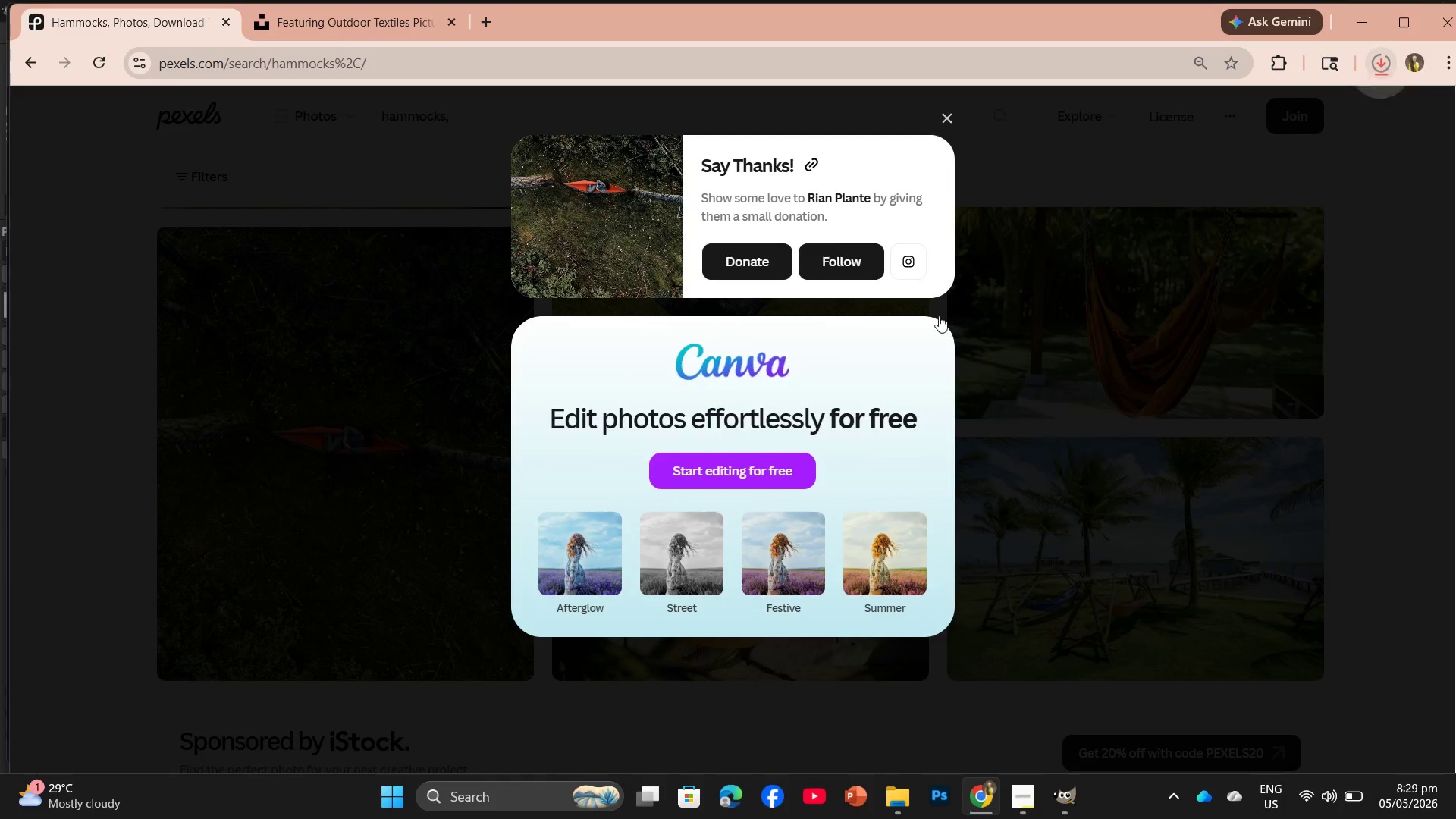 
scroll: coordinate [391, 407], scroll_direction: up, amount: 18.0
 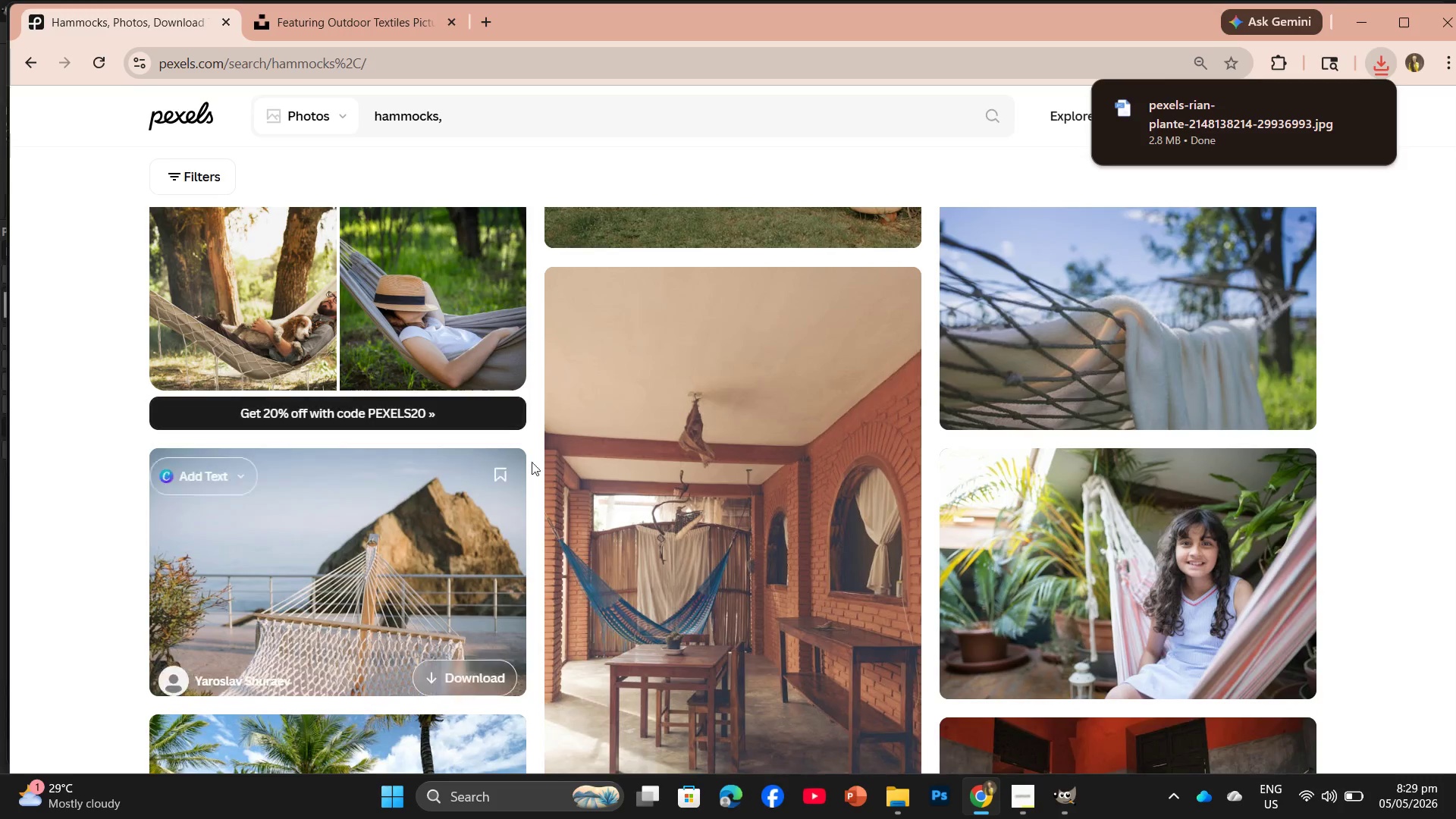 
scroll: coordinate [536, 477], scroll_direction: down, amount: 3.0
 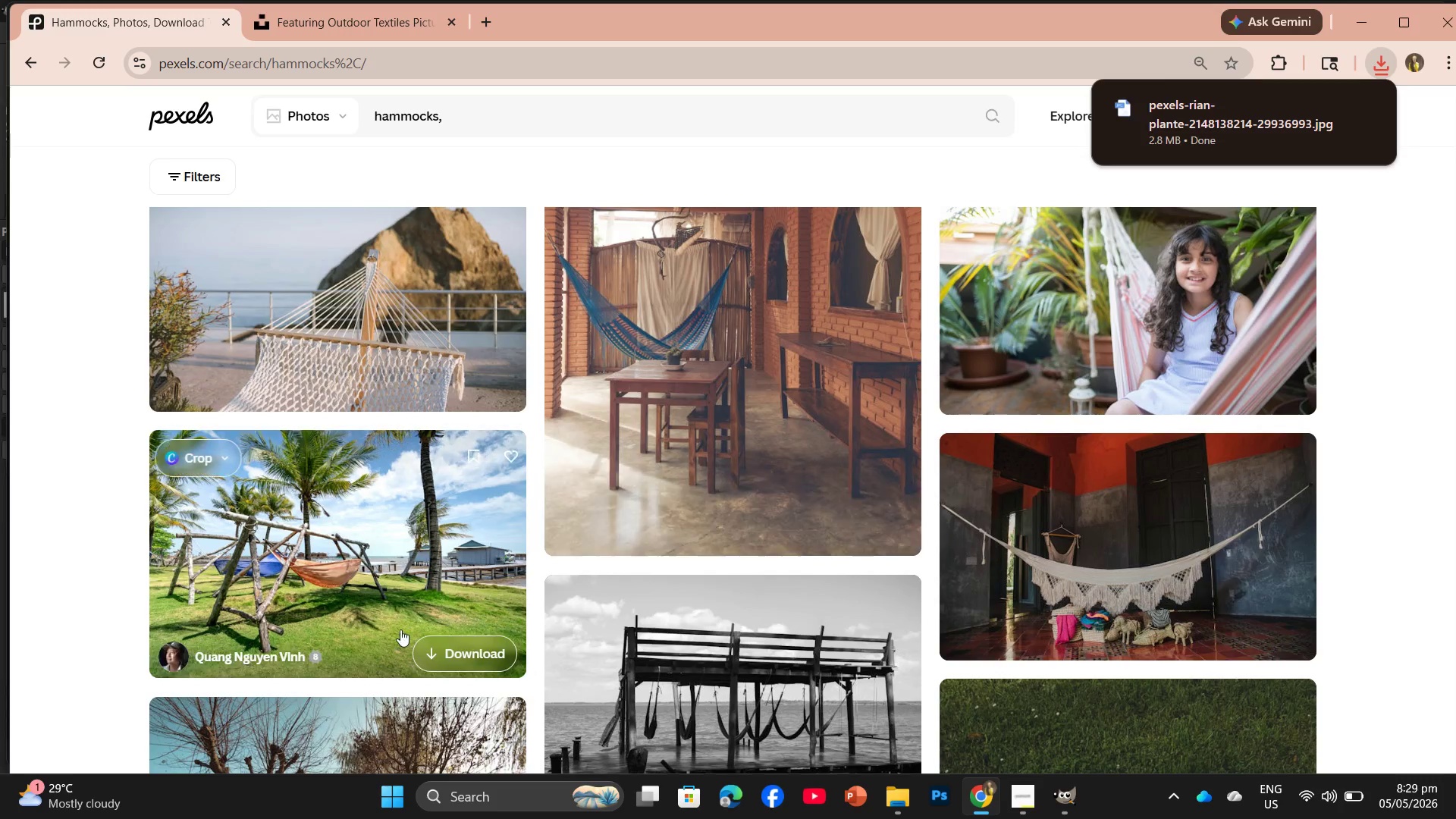 
left_click([472, 632])
 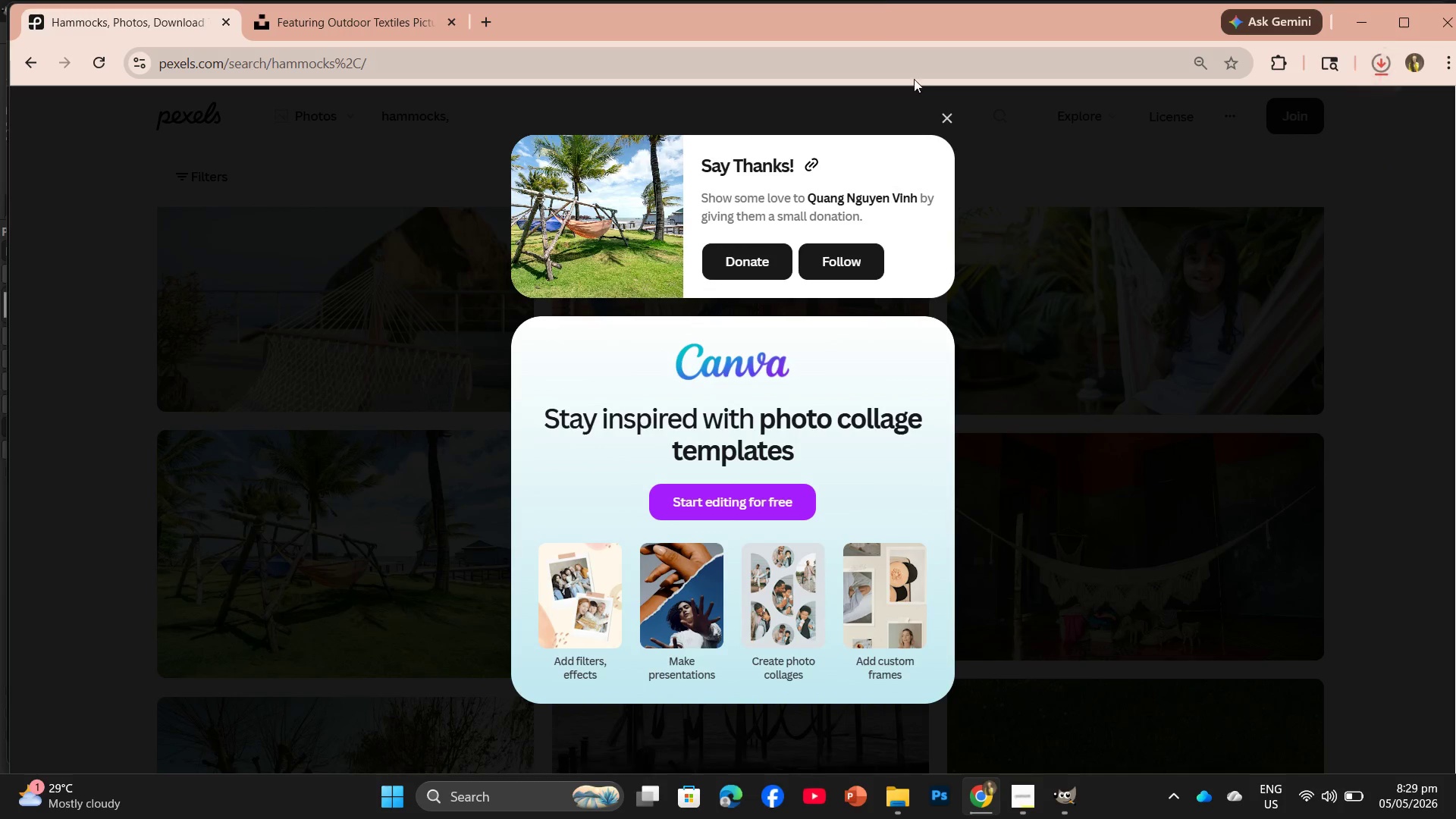 
left_click([948, 118])
 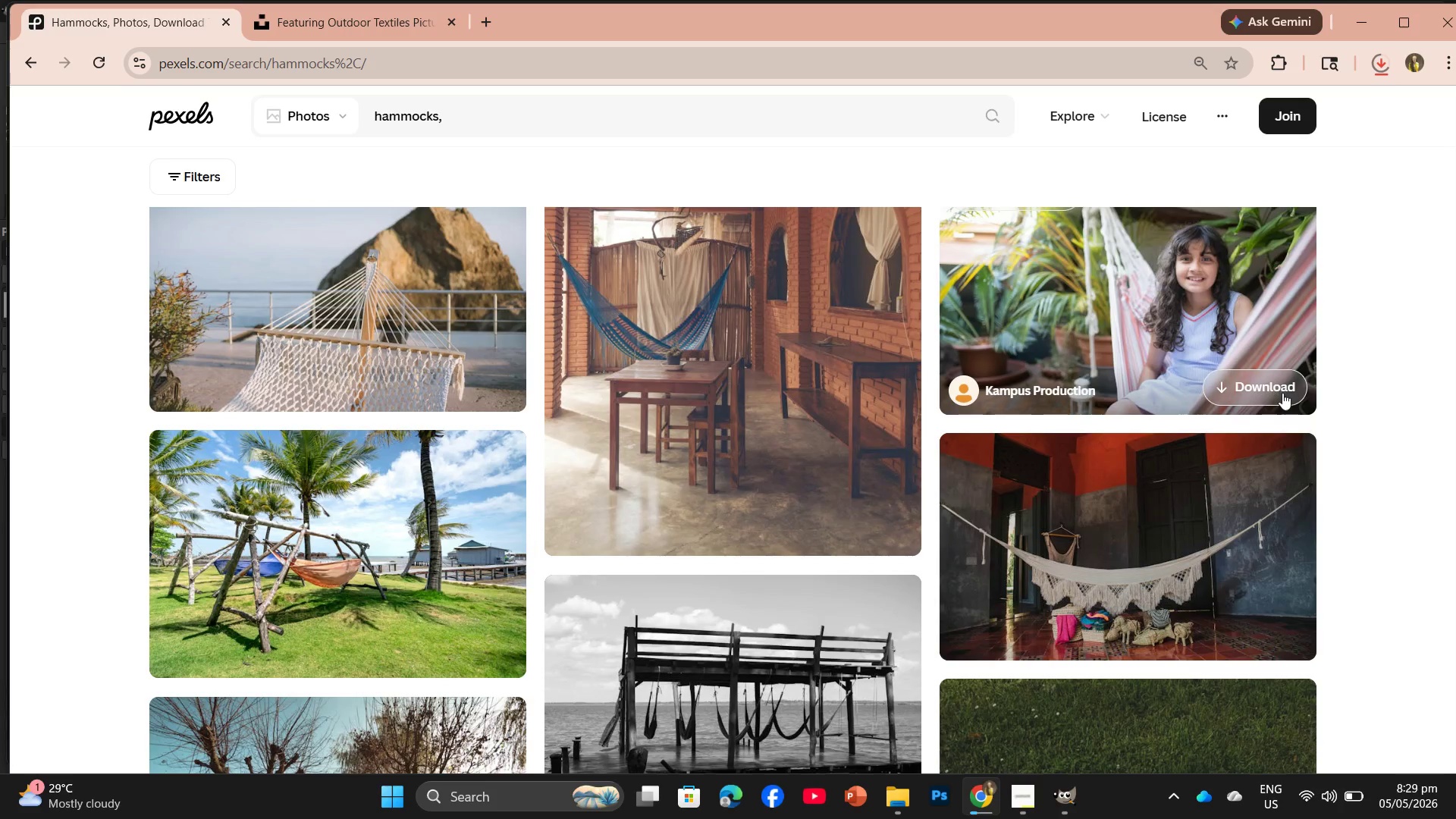 
left_click([1278, 388])
 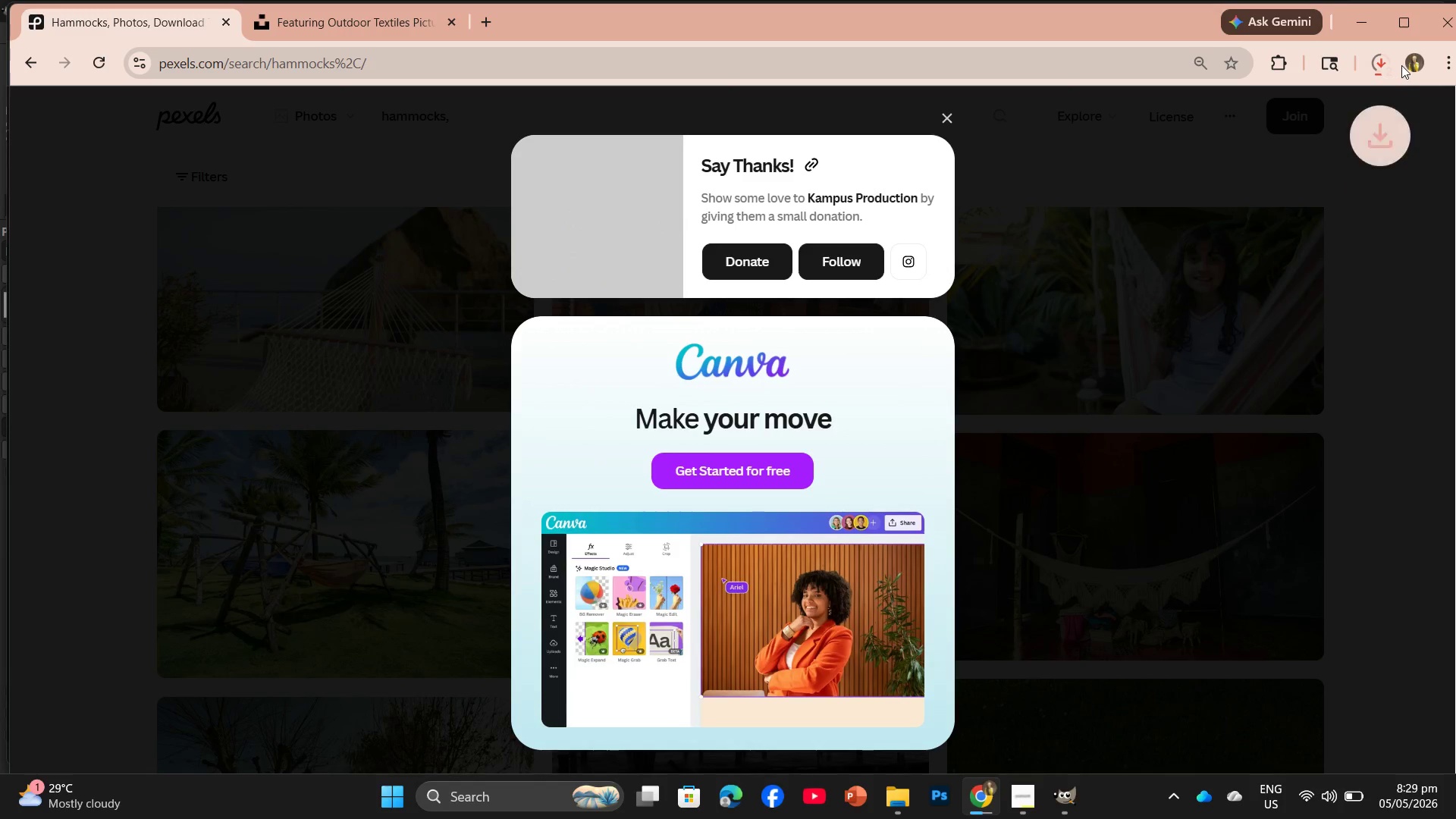 
left_click([1385, 67])
 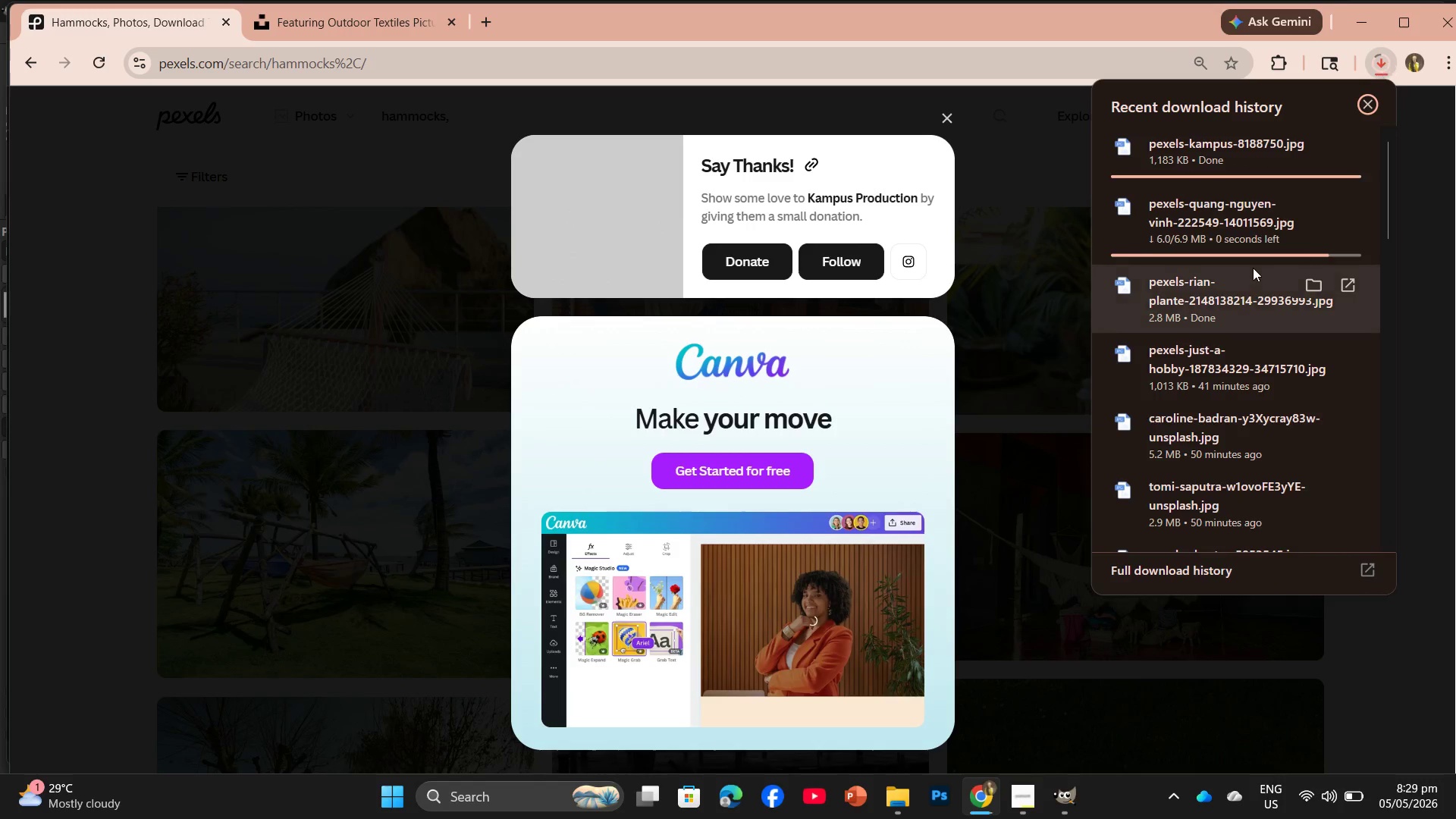 
left_click_drag(start_coordinate=[1197, 282], to_coordinate=[343, 71])
 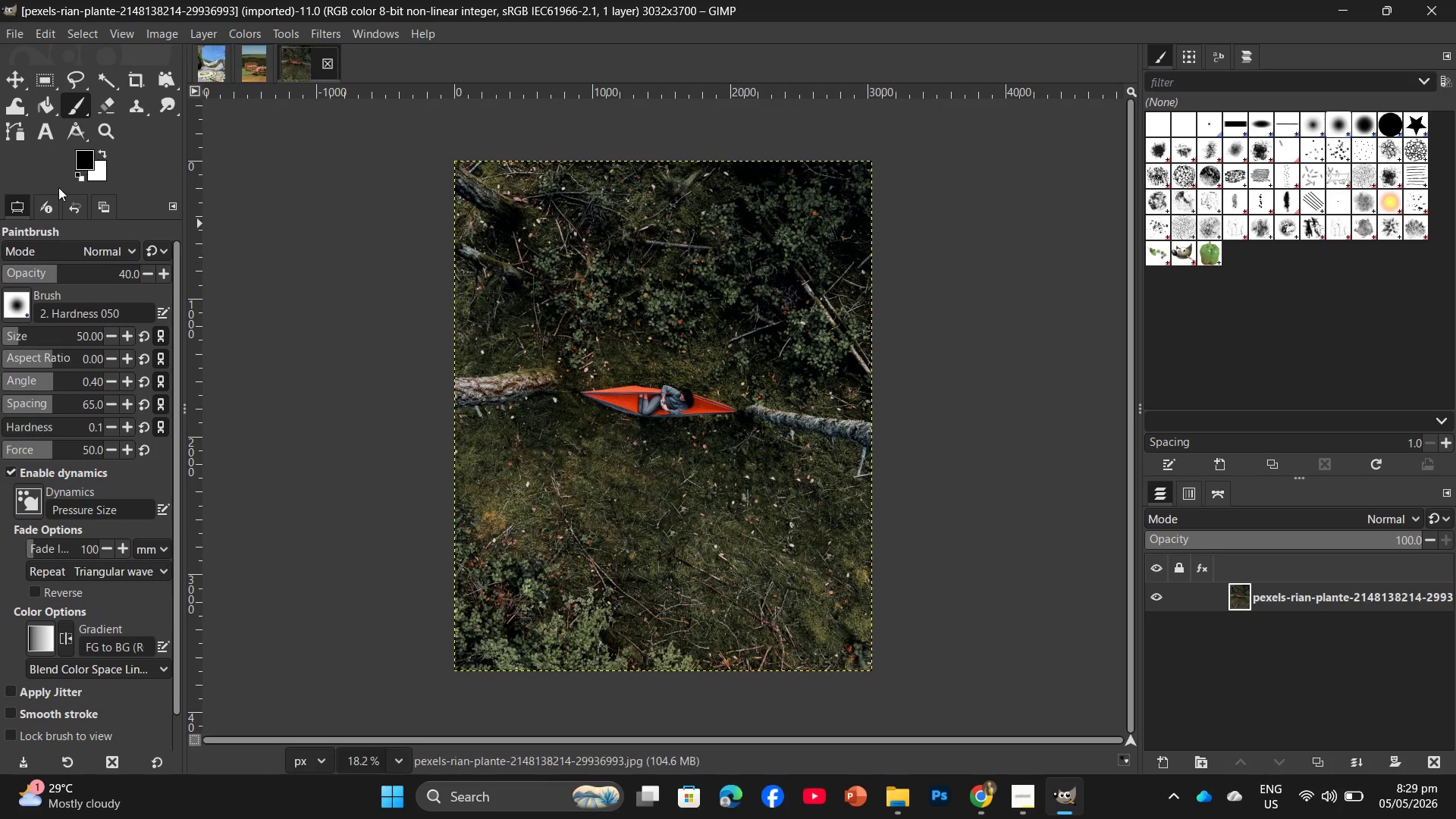 
left_click([290, 216])
 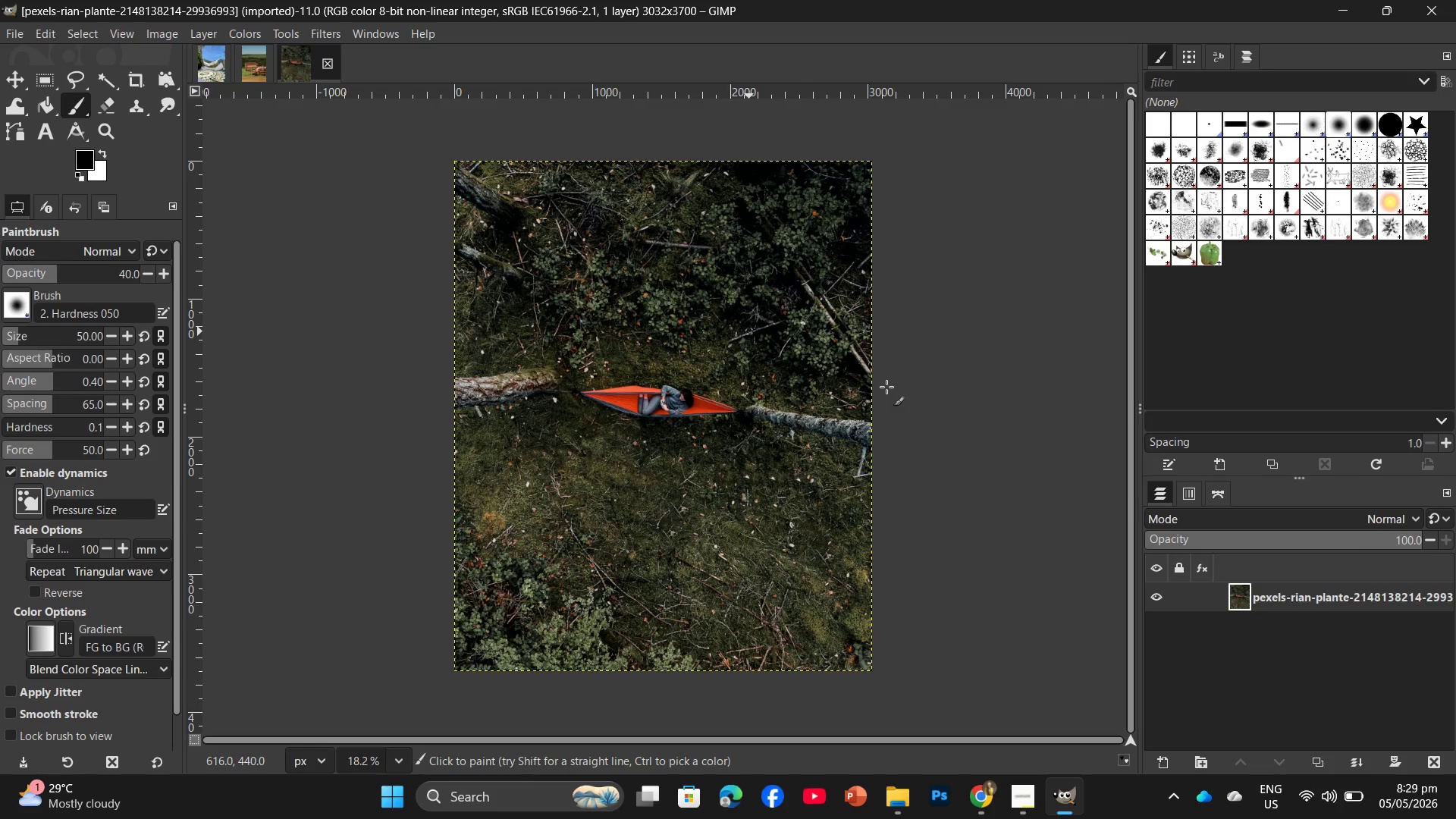 
left_click_drag(start_coordinate=[1281, 596], to_coordinate=[1315, 759])
 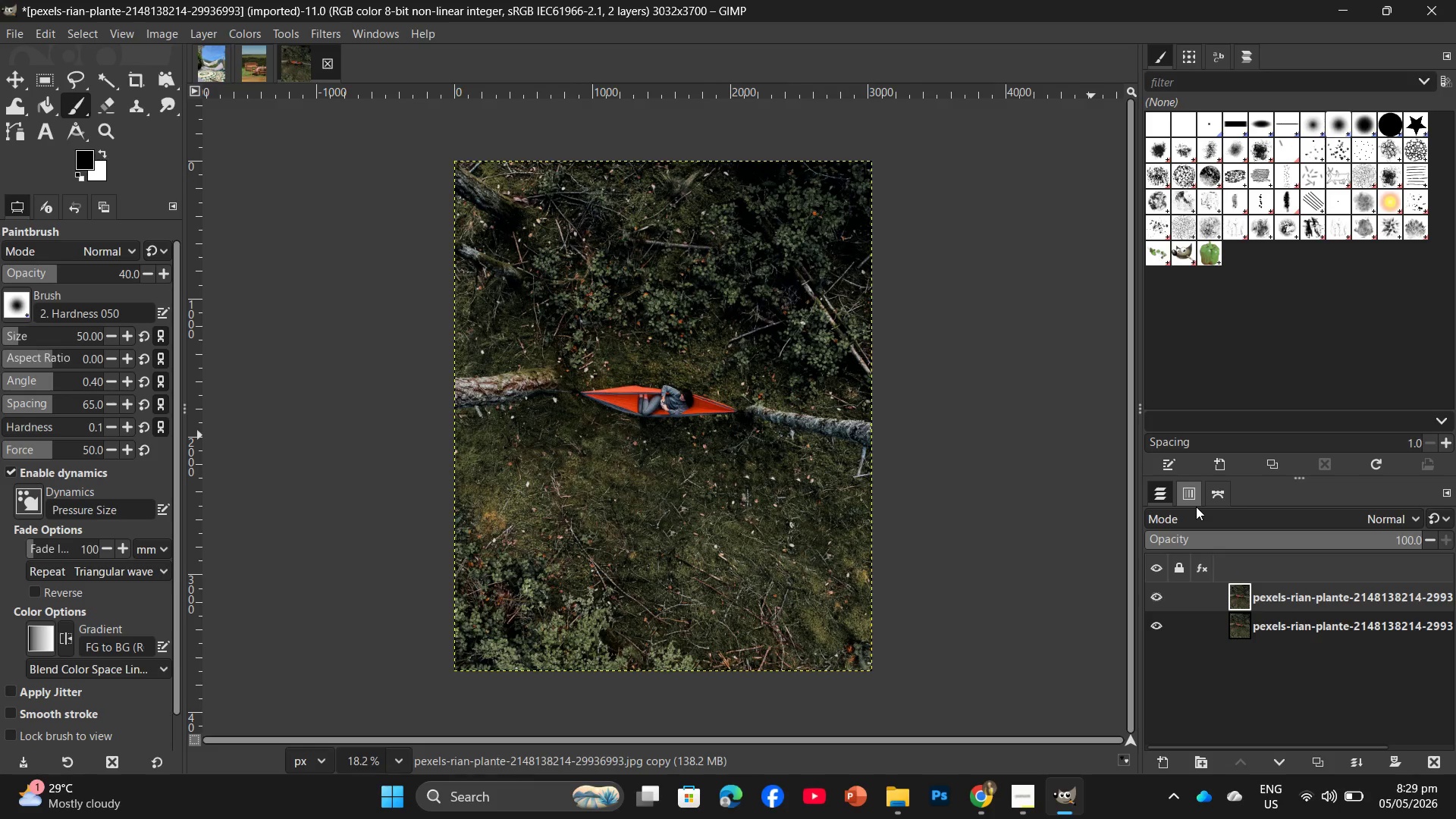 
left_click_drag(start_coordinate=[1316, 597], to_coordinate=[1447, 762])
 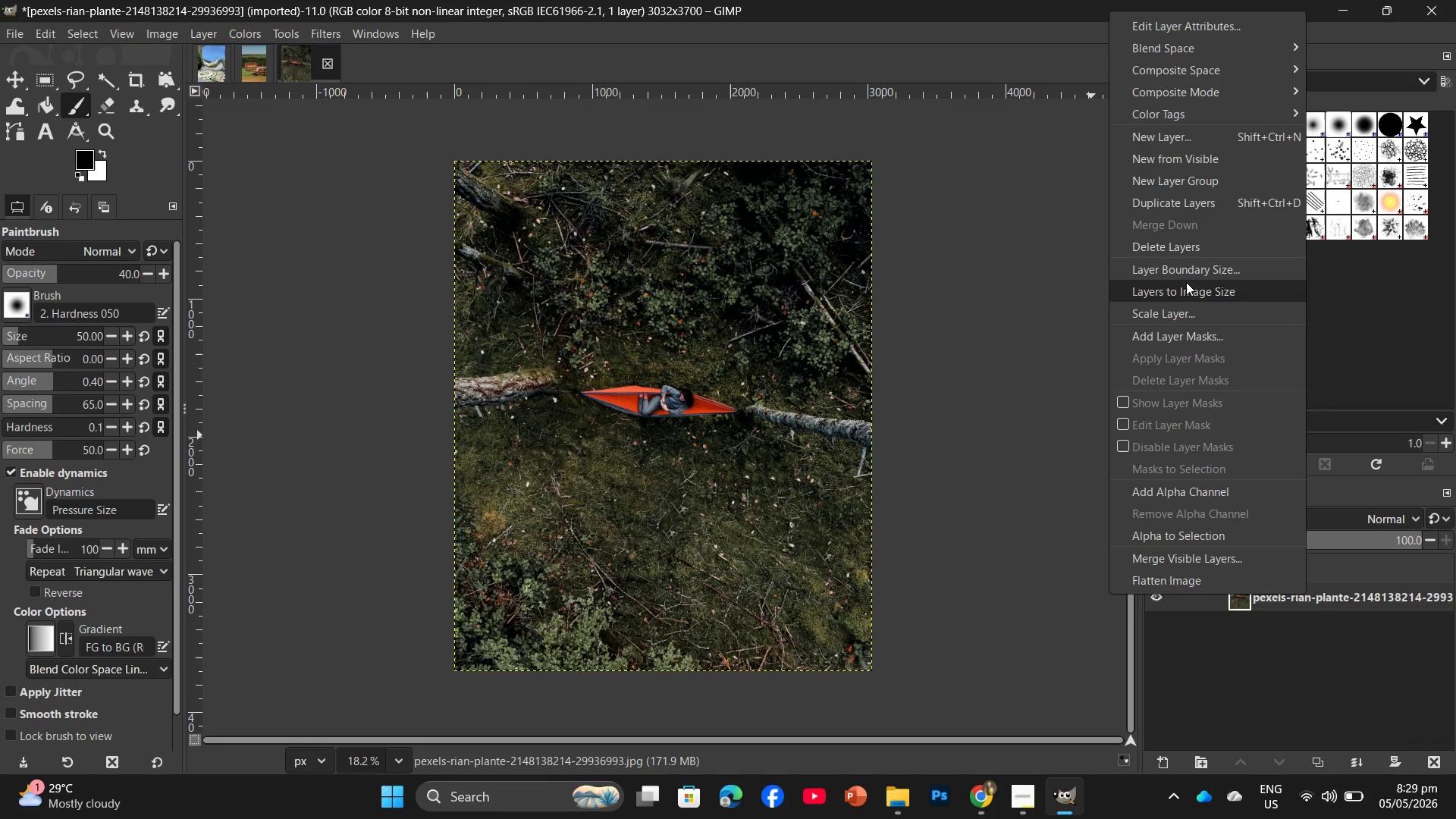 
left_click([1185, 196])
 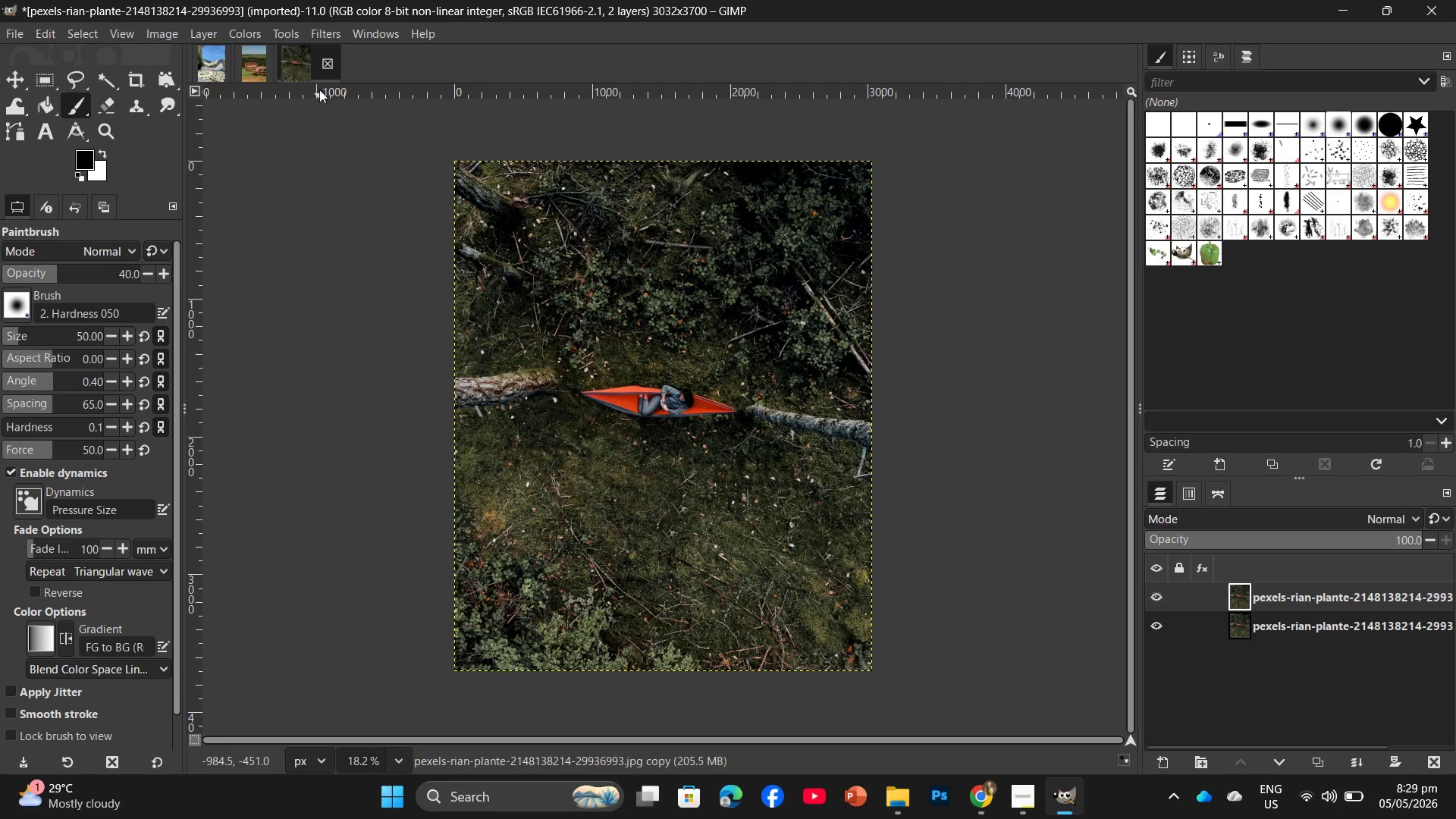 
left_click([325, 36])
 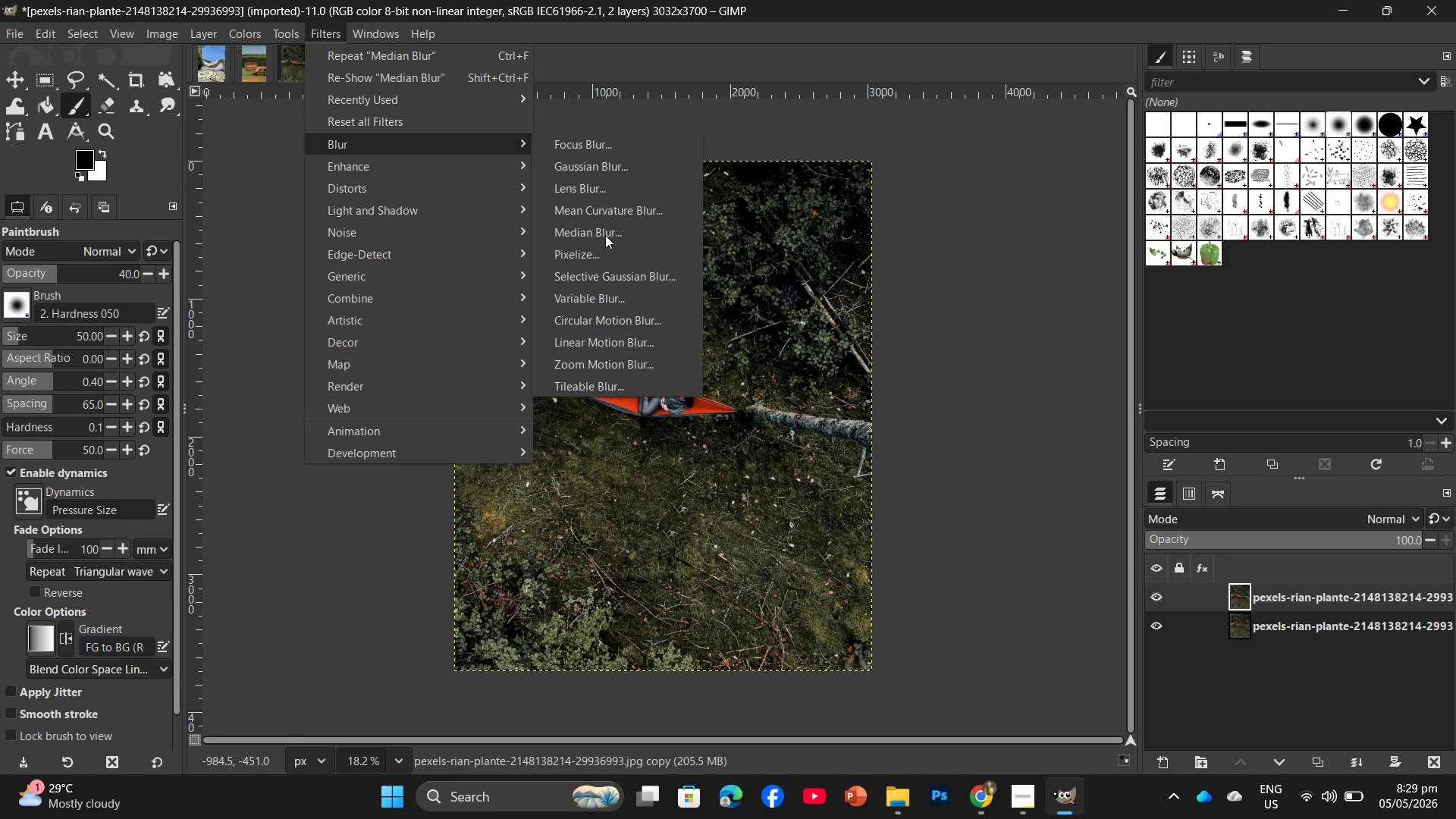 
left_click([600, 170])
 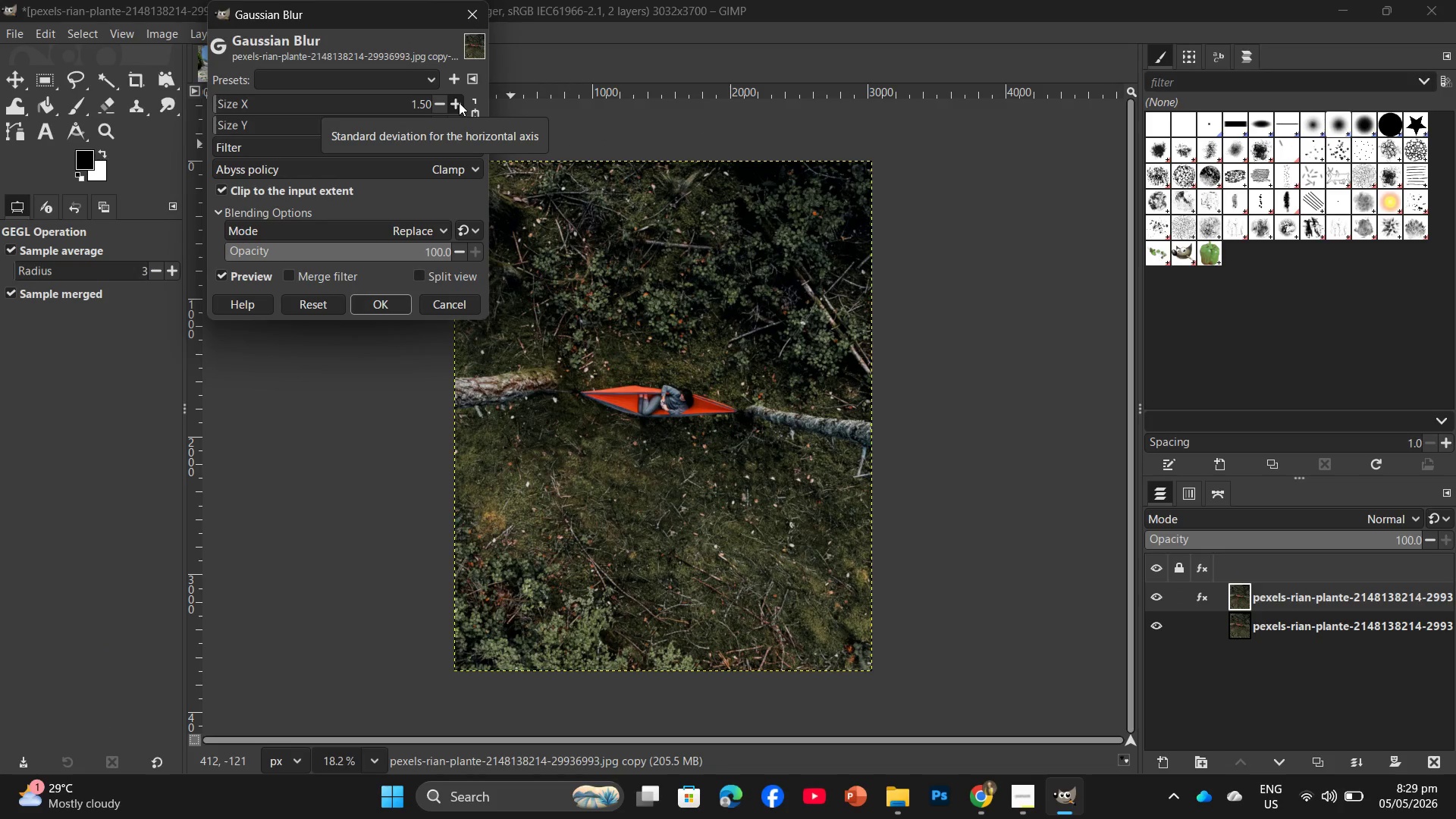 
left_click([459, 102])
 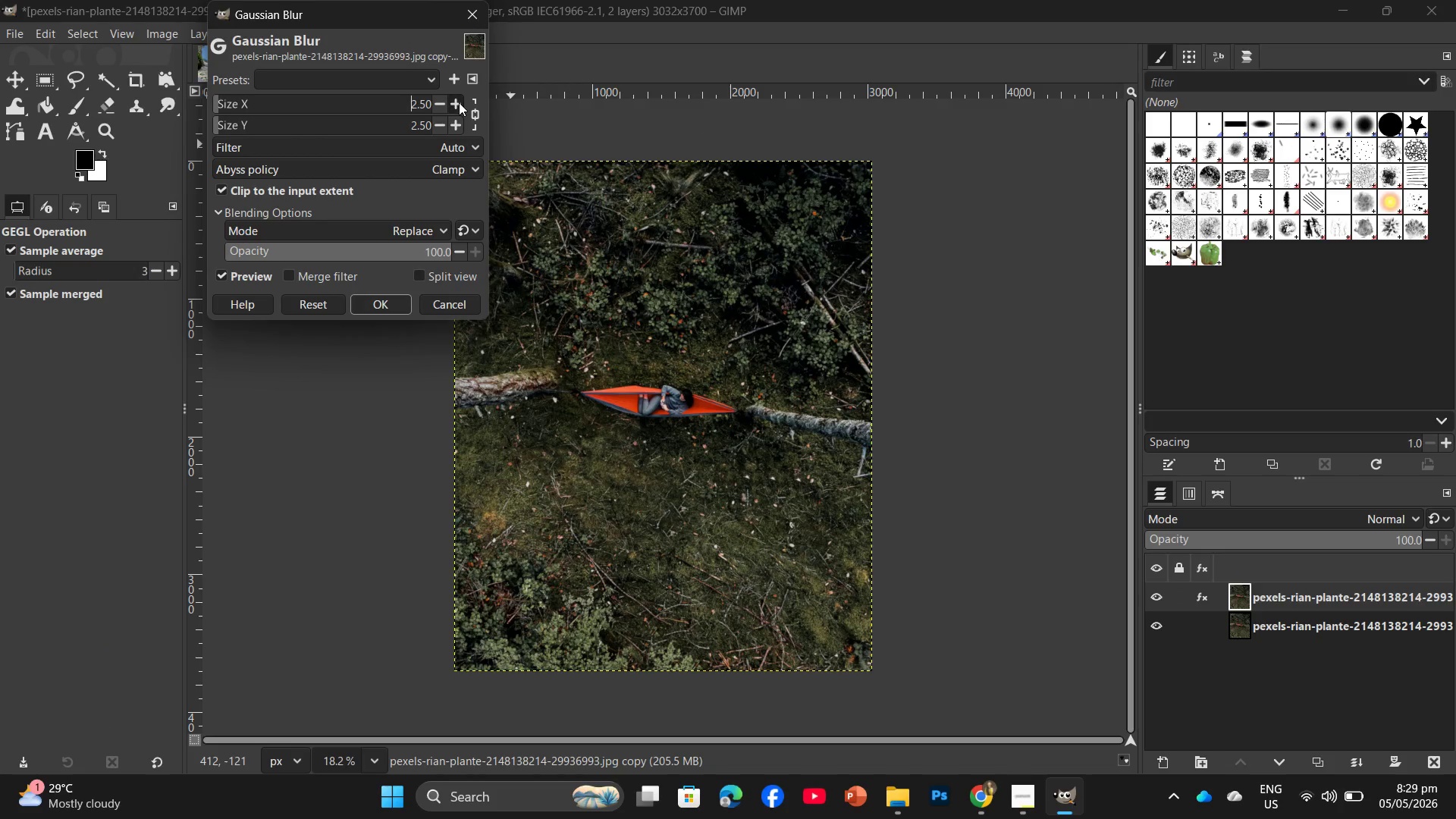 
left_click([459, 102])
 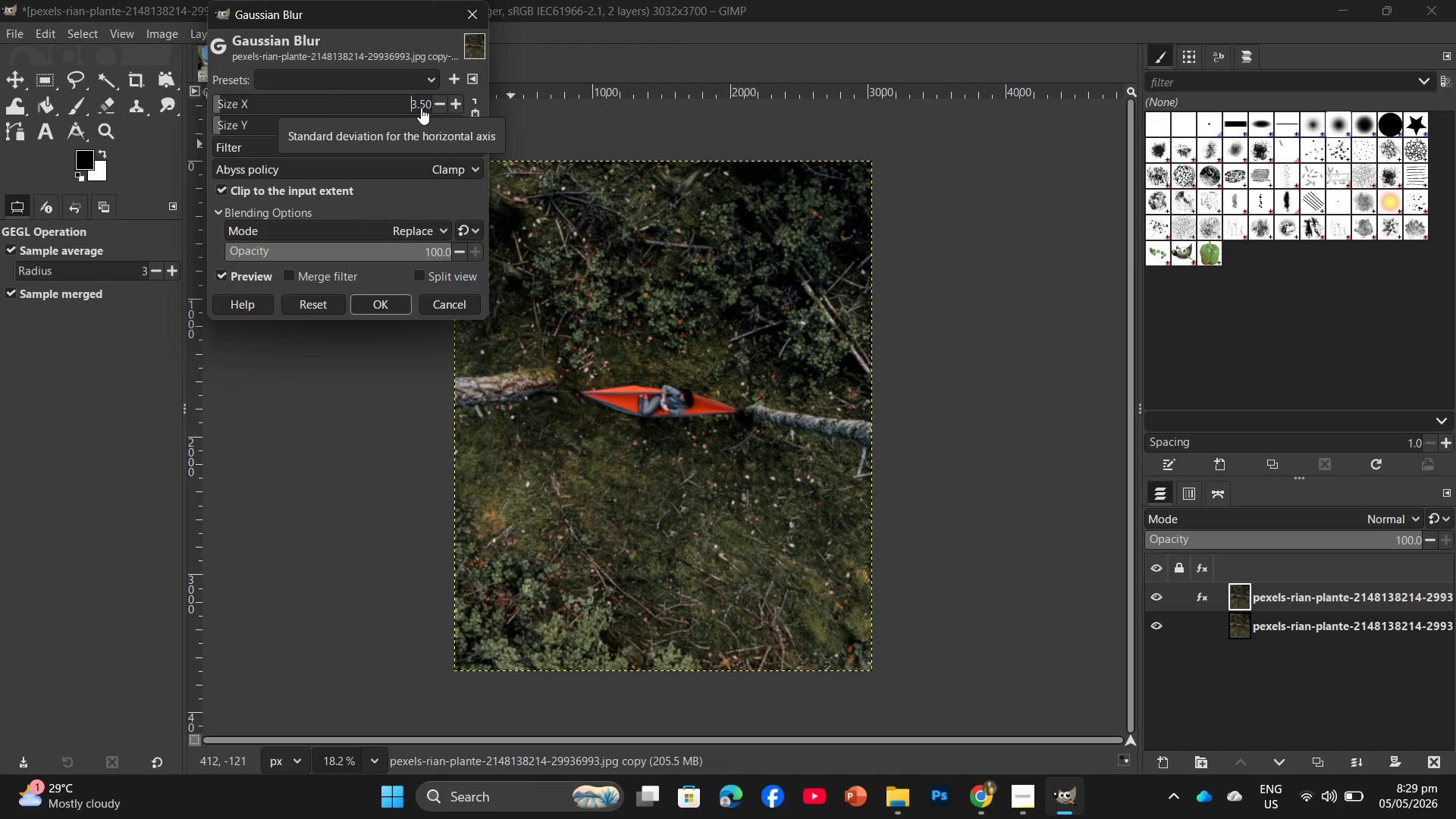 
left_click_drag(start_coordinate=[420, 103], to_coordinate=[457, 113])
 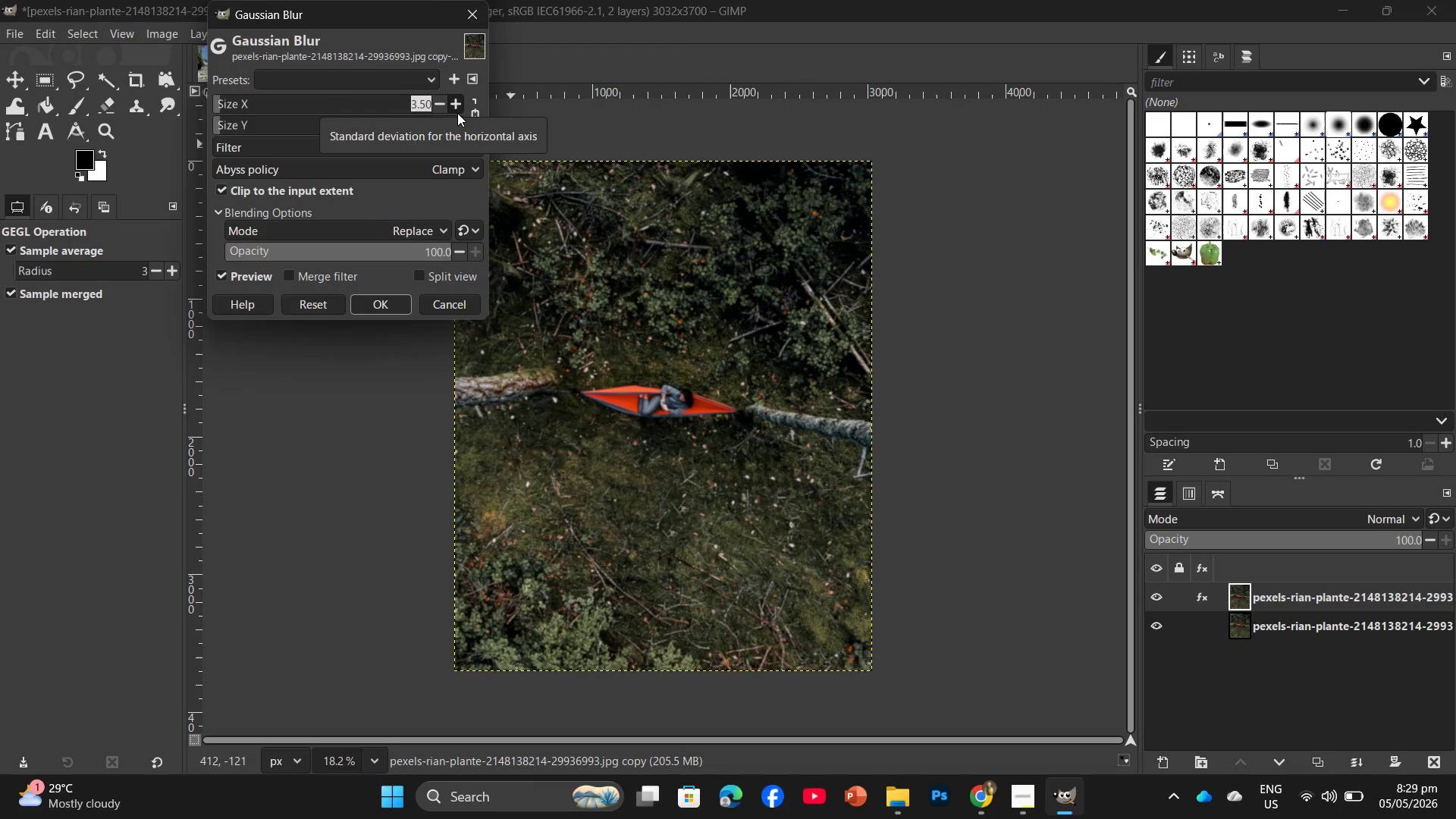 
key(Numpad3)
 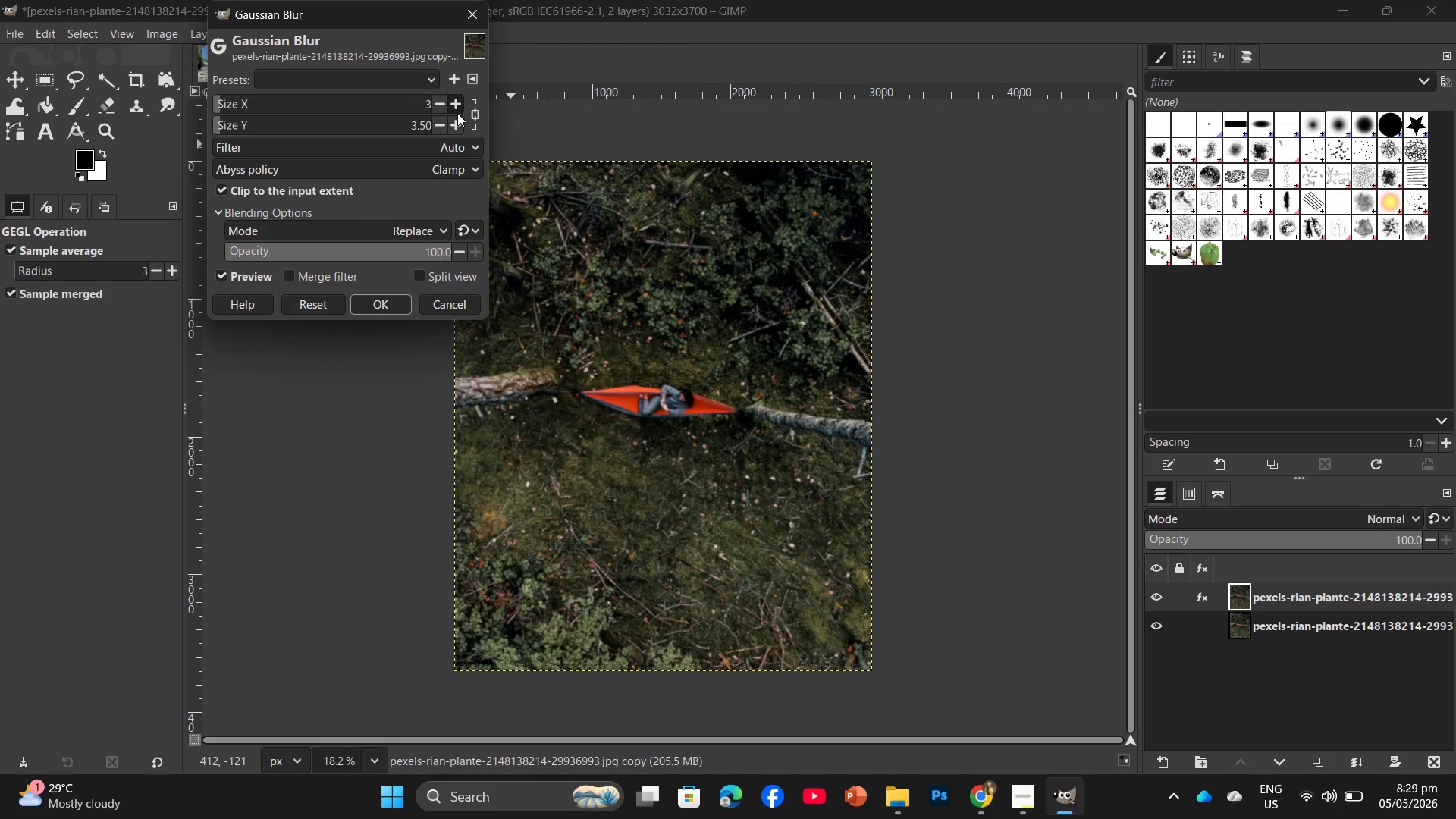 
key(Enter)
 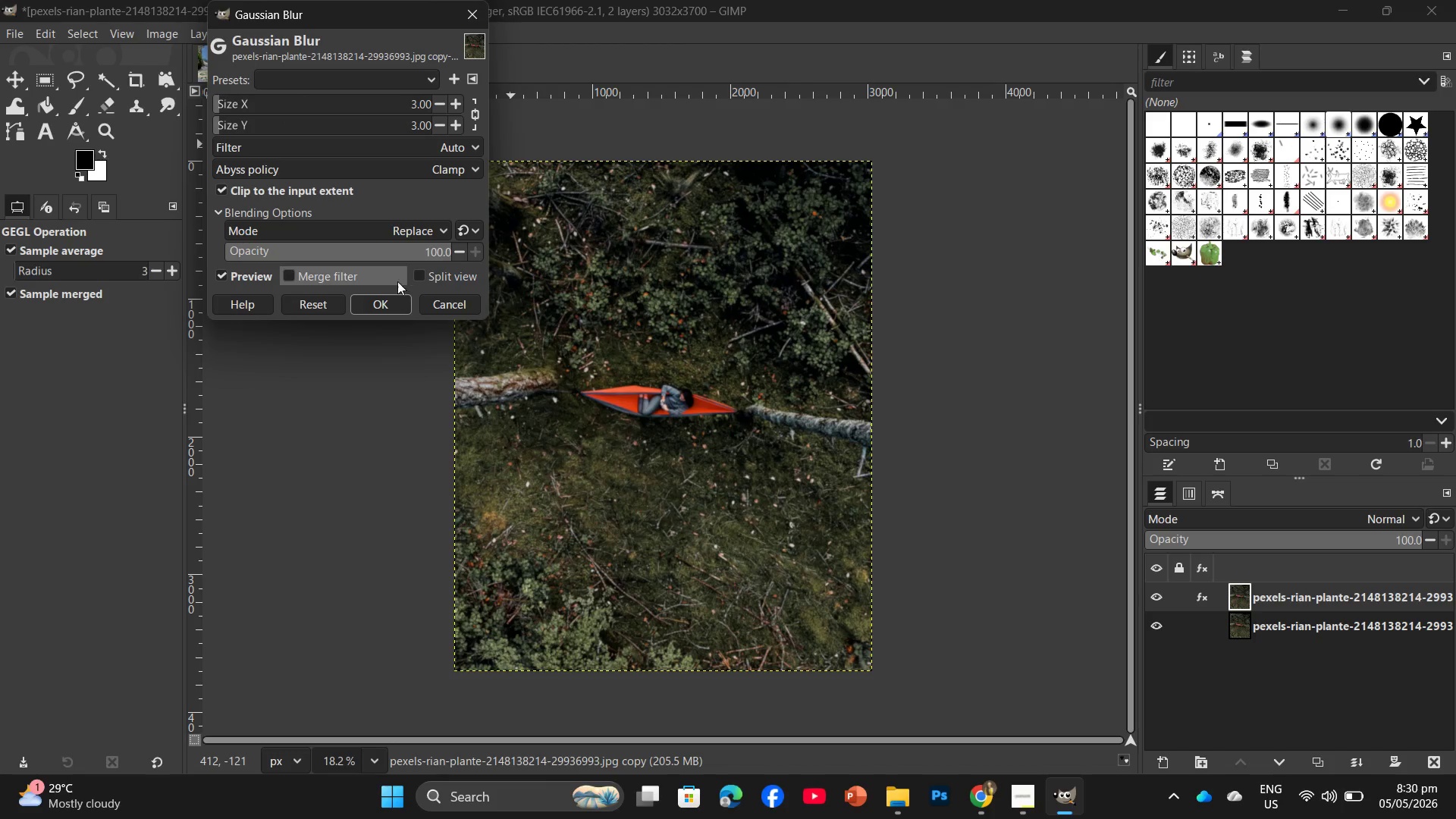 
left_click([384, 300])
 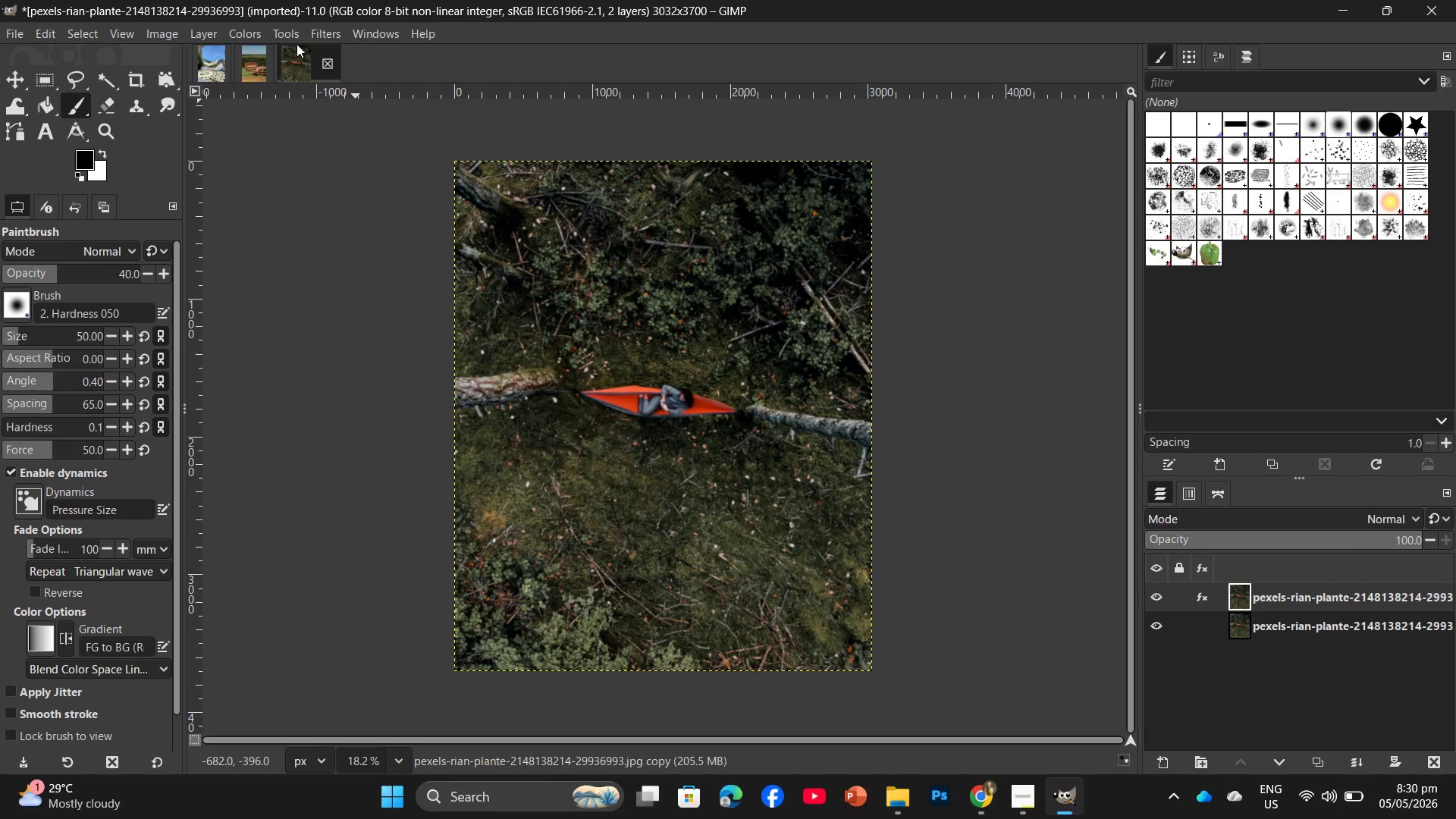 
left_click([318, 30])
 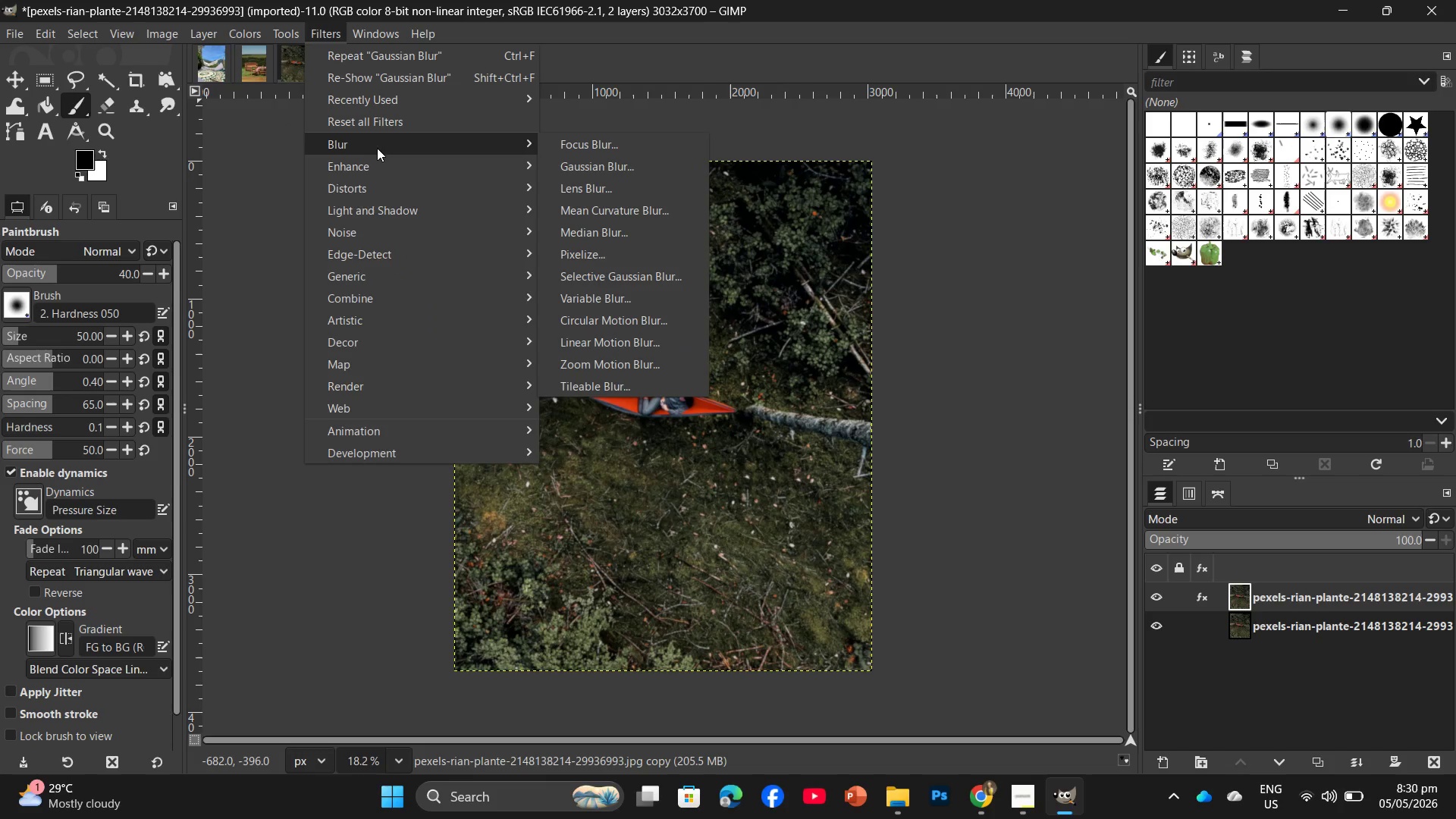 
left_click([592, 230])
 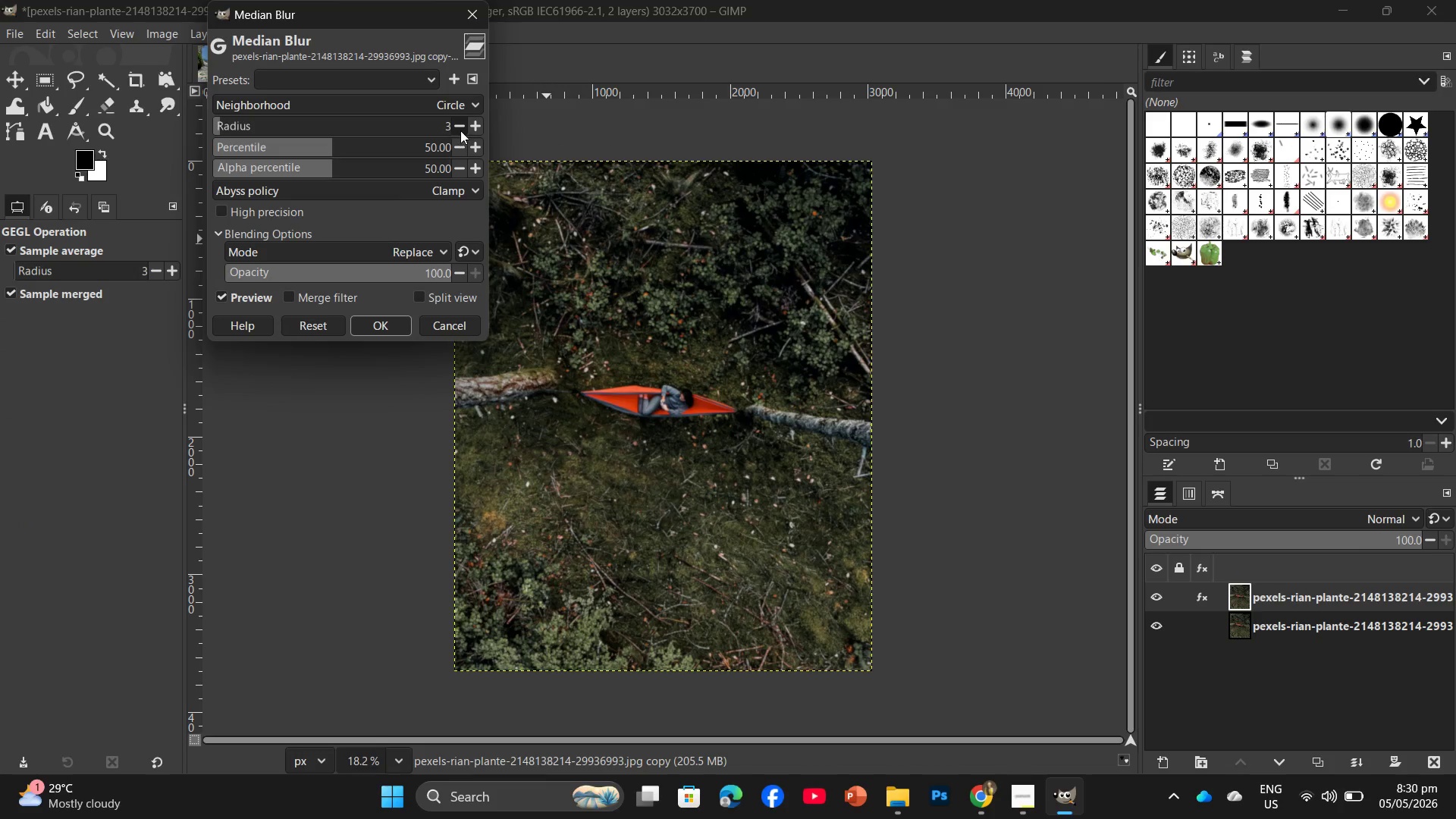 
left_click([471, 124])
 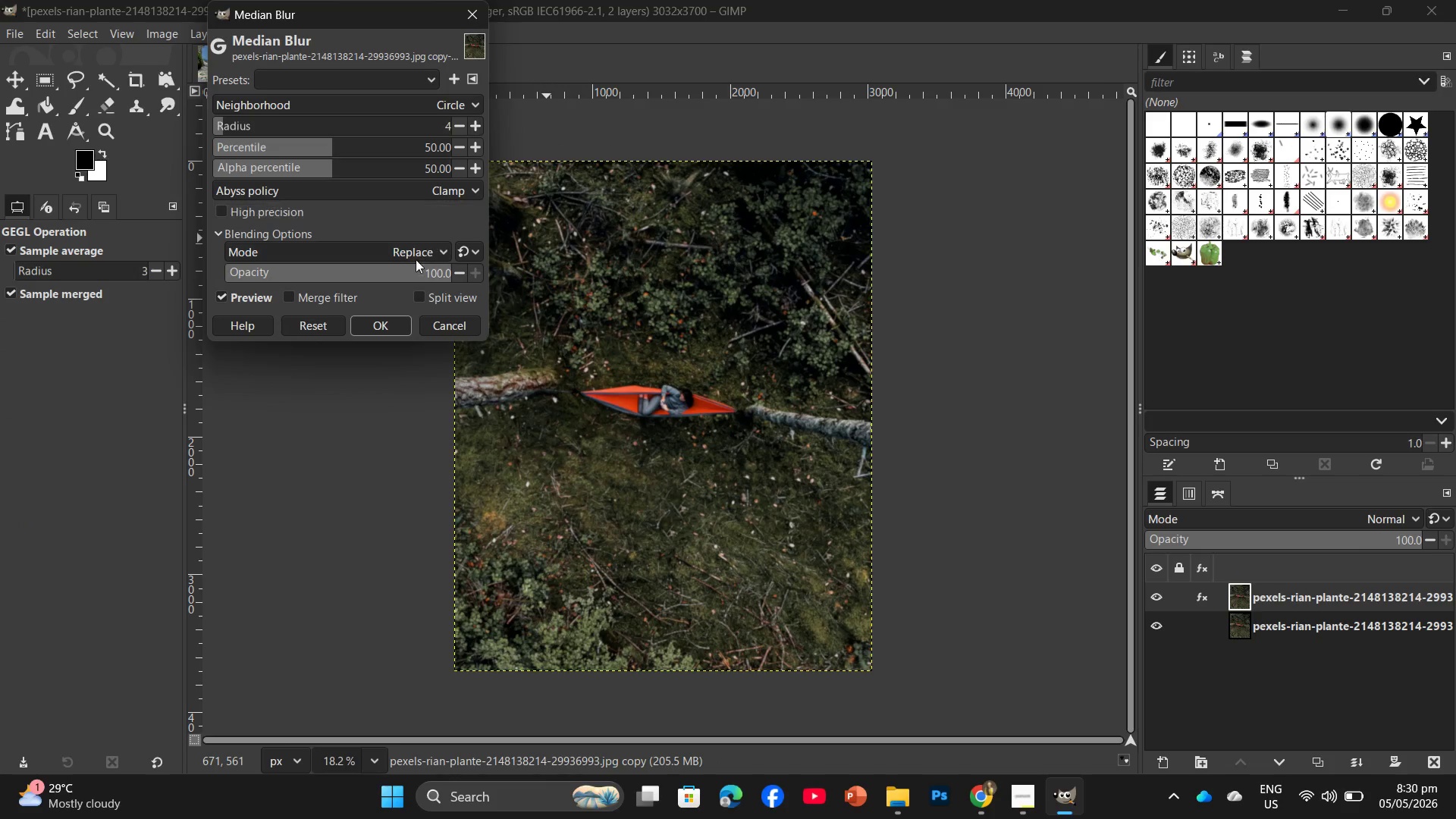 
left_click([390, 326])
 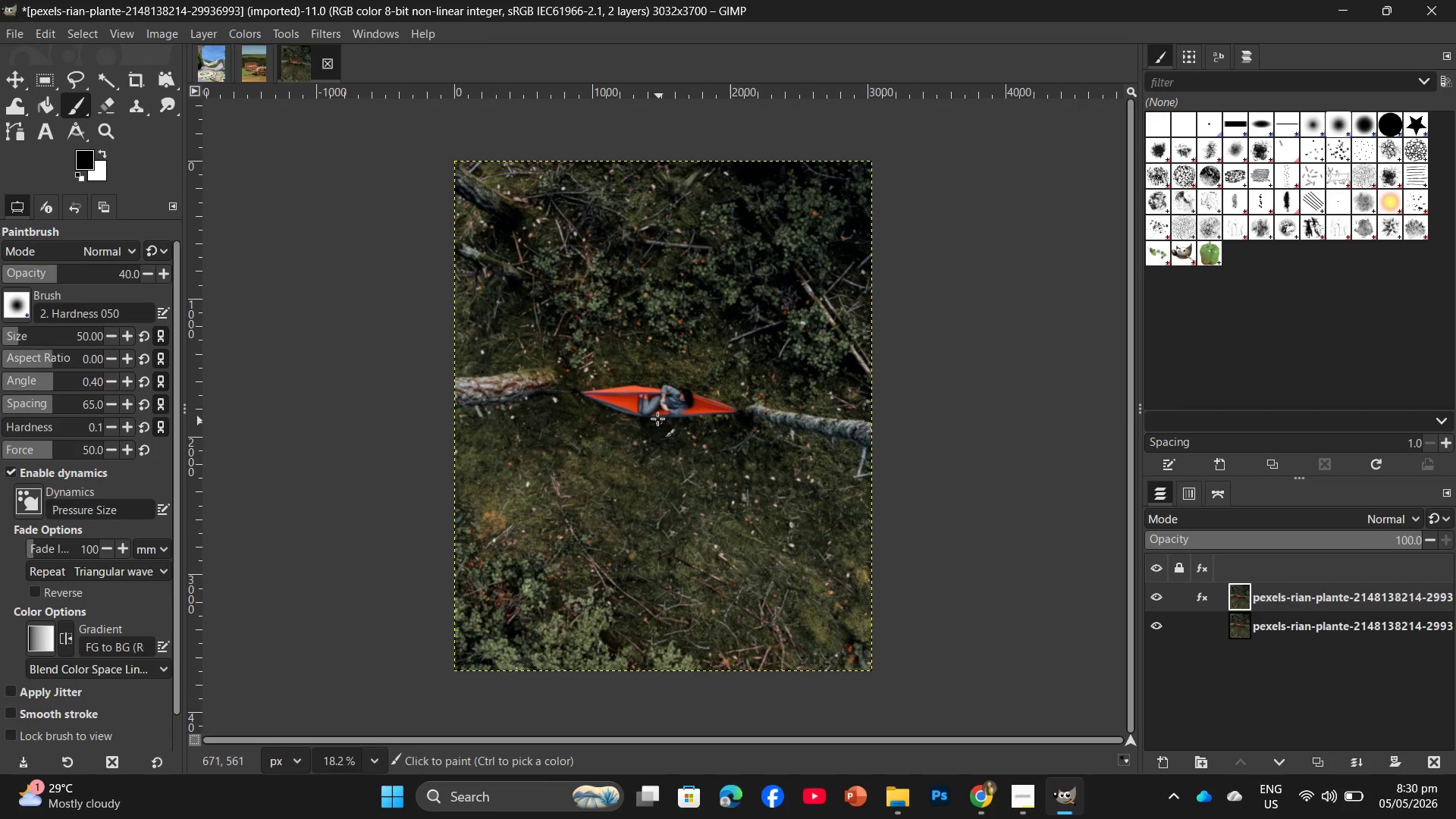 
left_click_drag(start_coordinate=[657, 405], to_coordinate=[708, 410])
 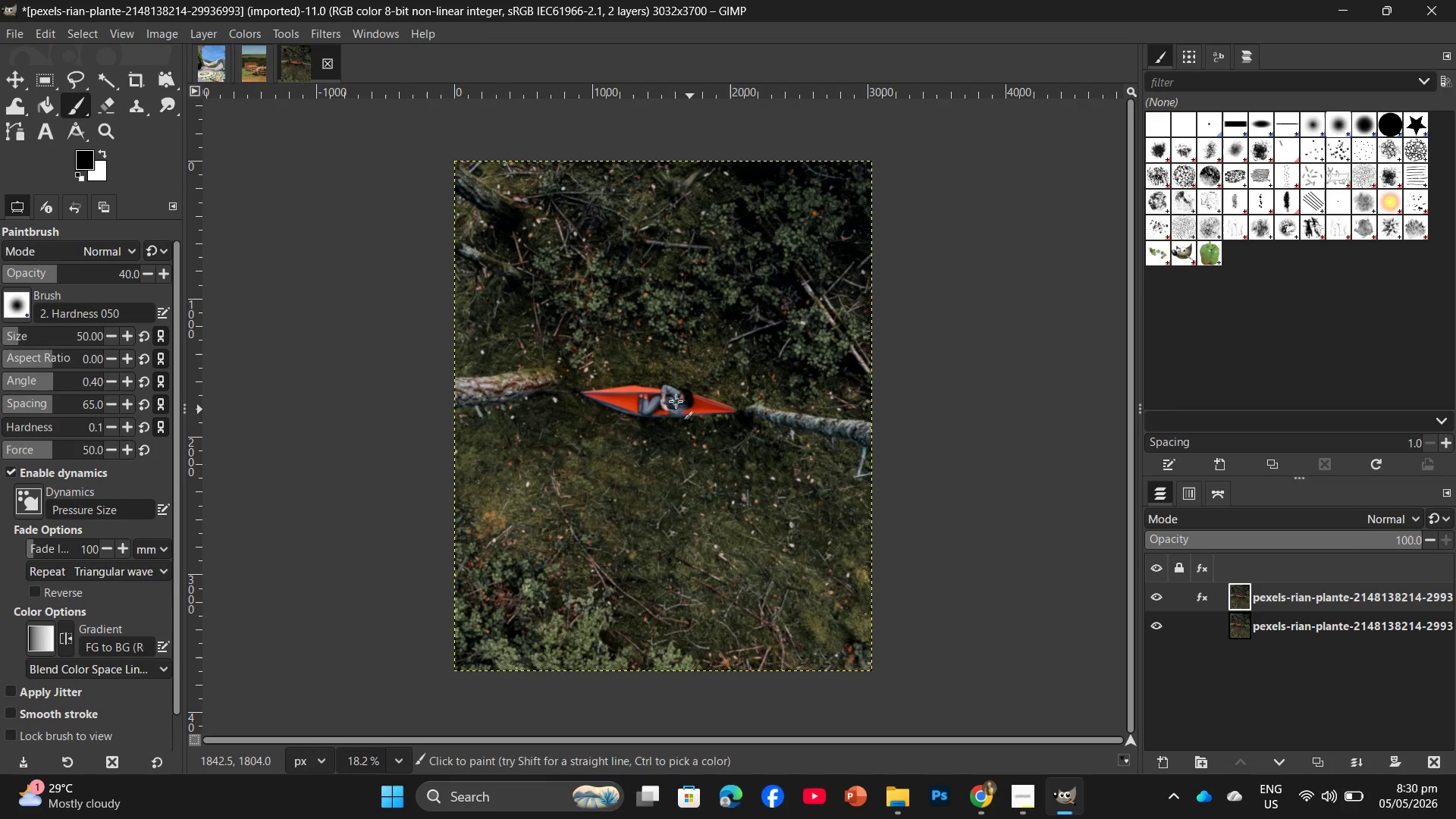 
double_click([676, 401])
 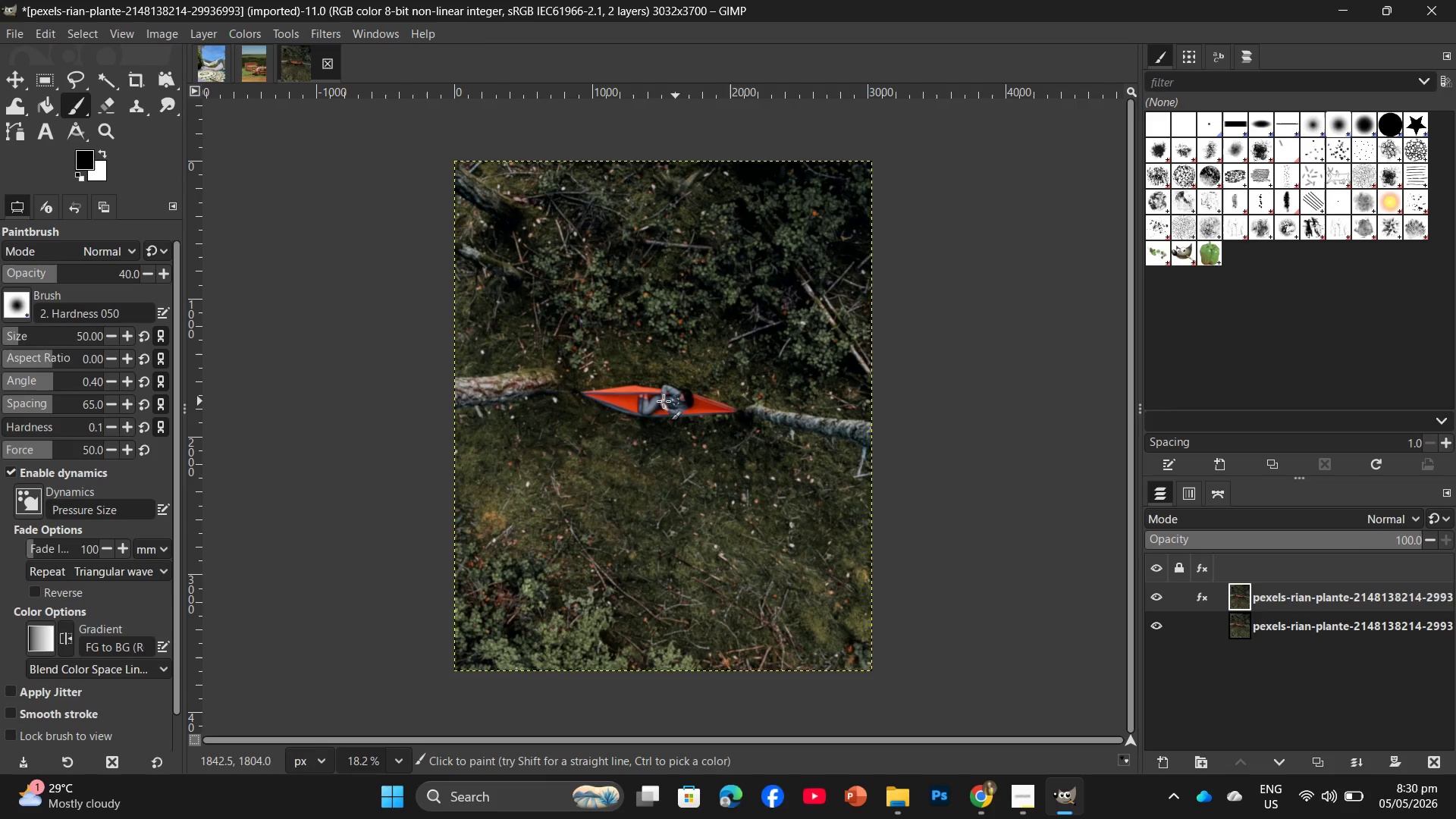 
left_click_drag(start_coordinate=[667, 401], to_coordinate=[634, 402])
 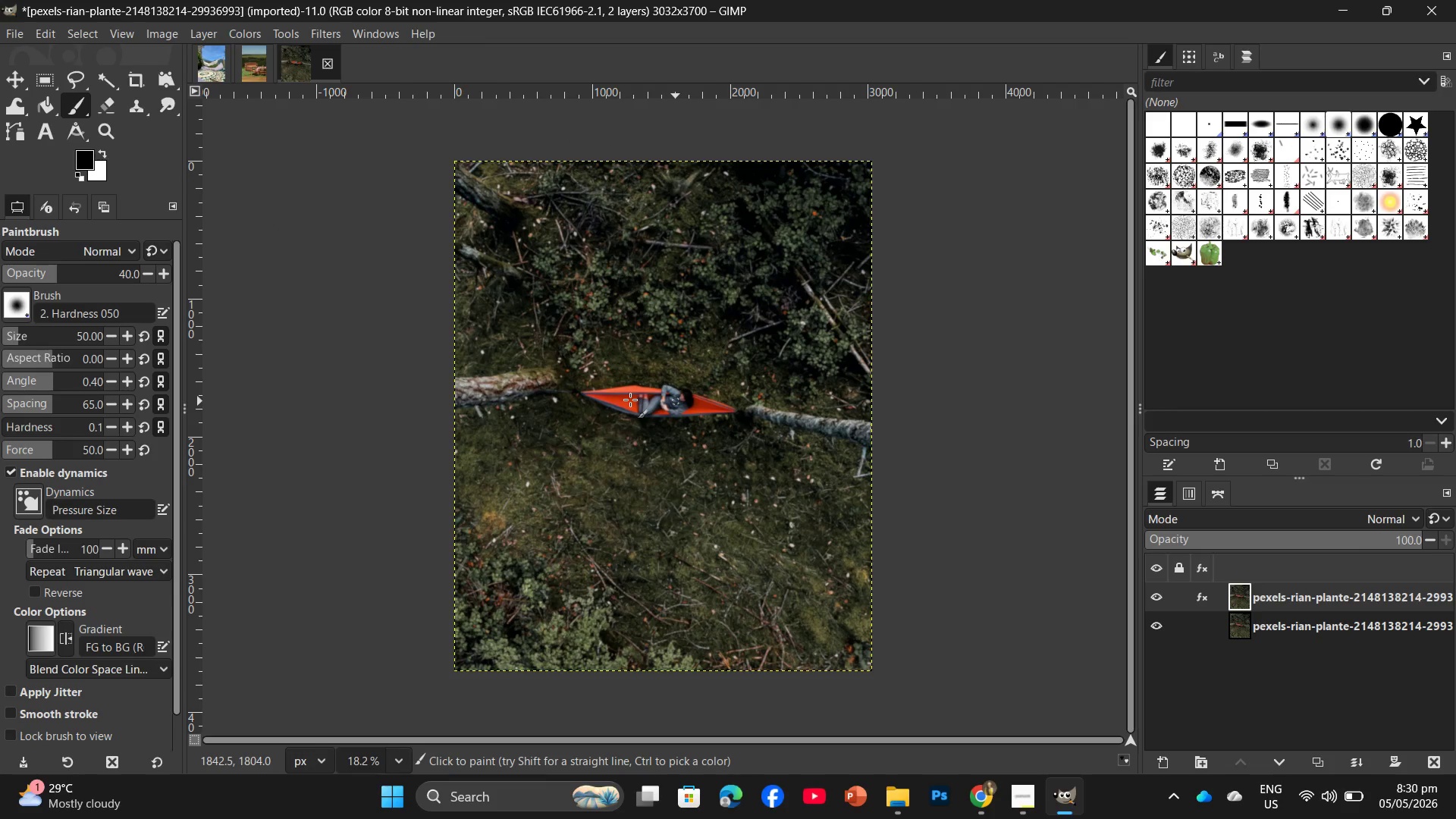 
left_click([630, 400])
 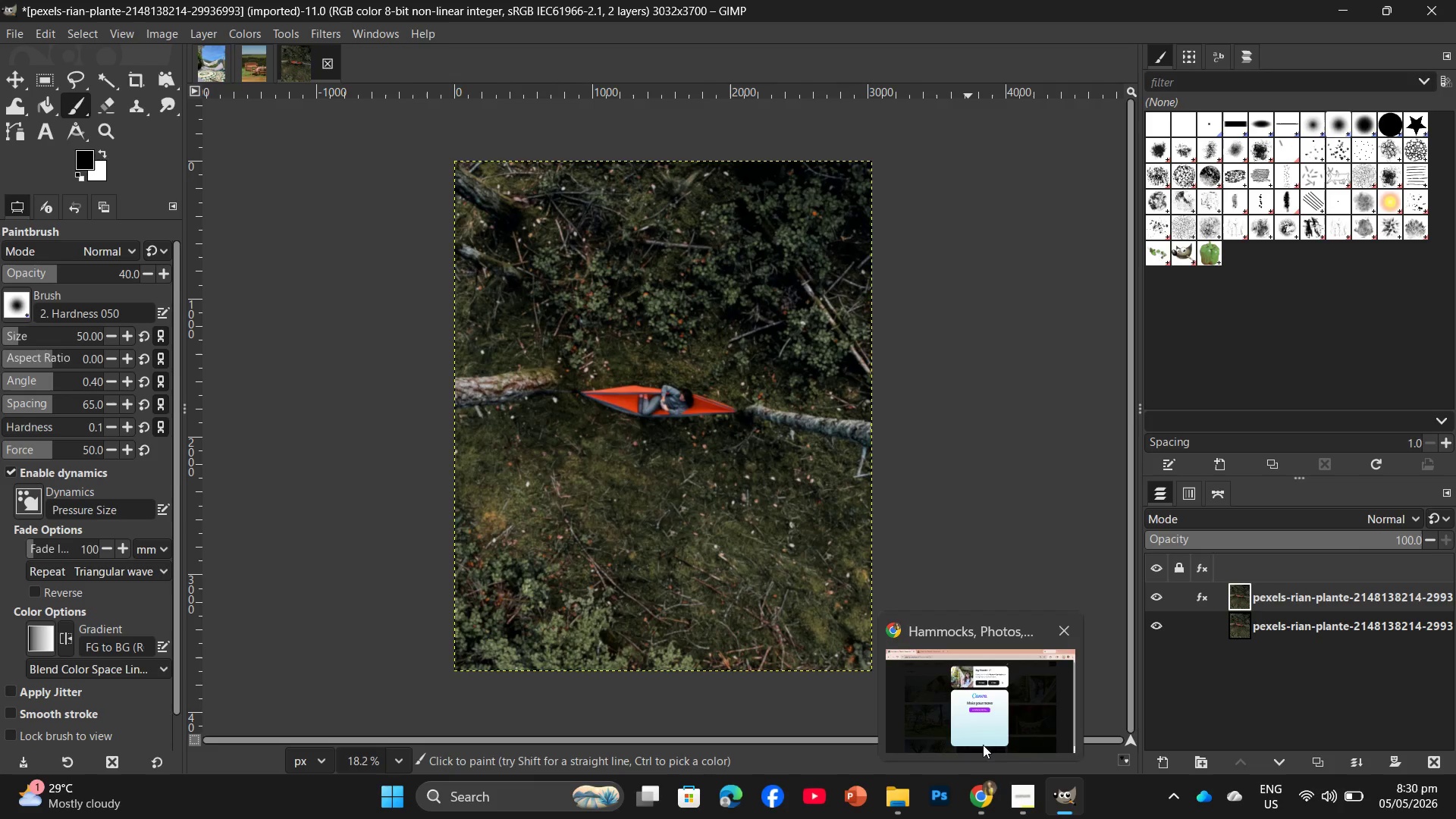 
left_click([1007, 738])